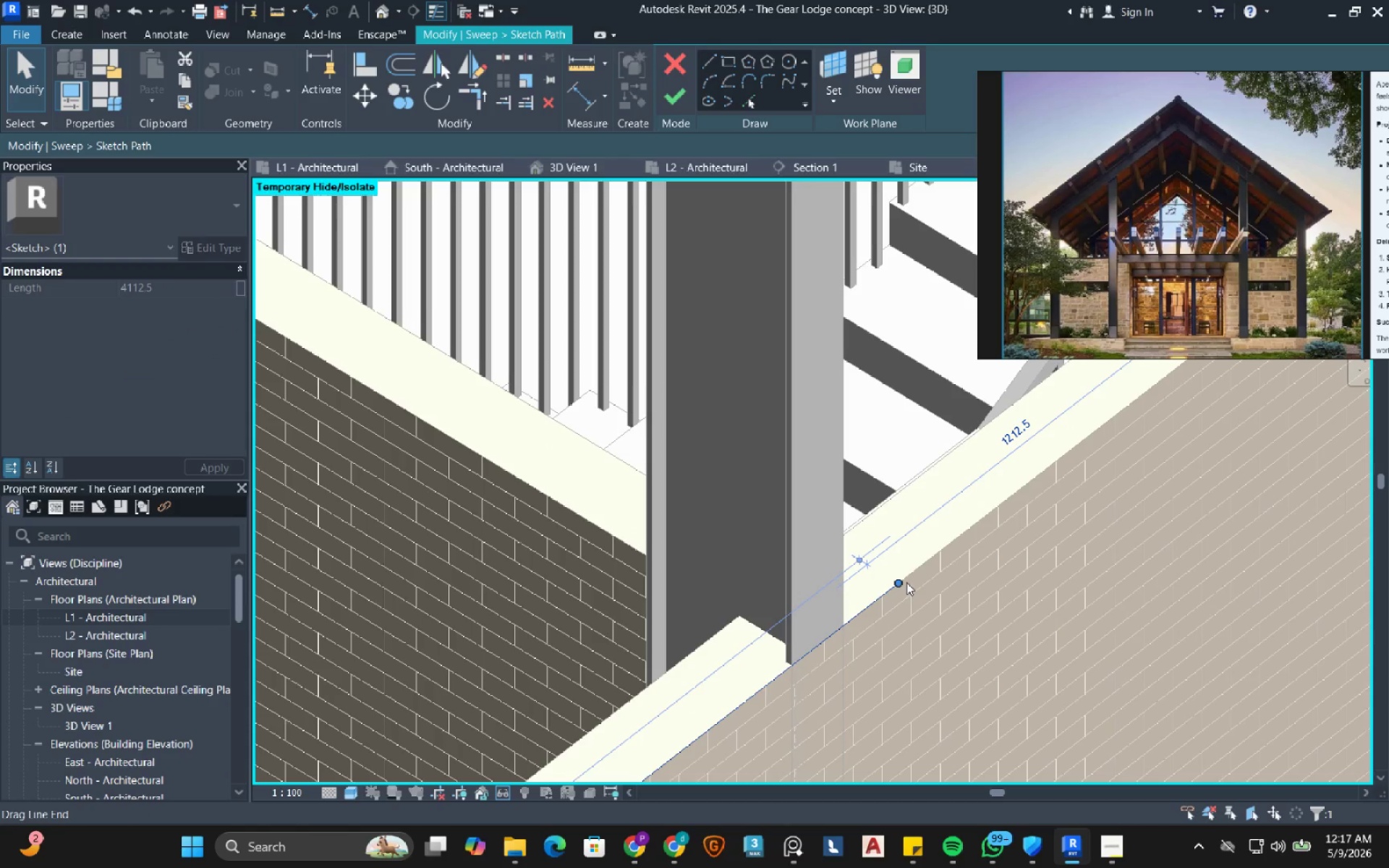 
left_click_drag(start_coordinate=[906, 582], to_coordinate=[841, 624])
 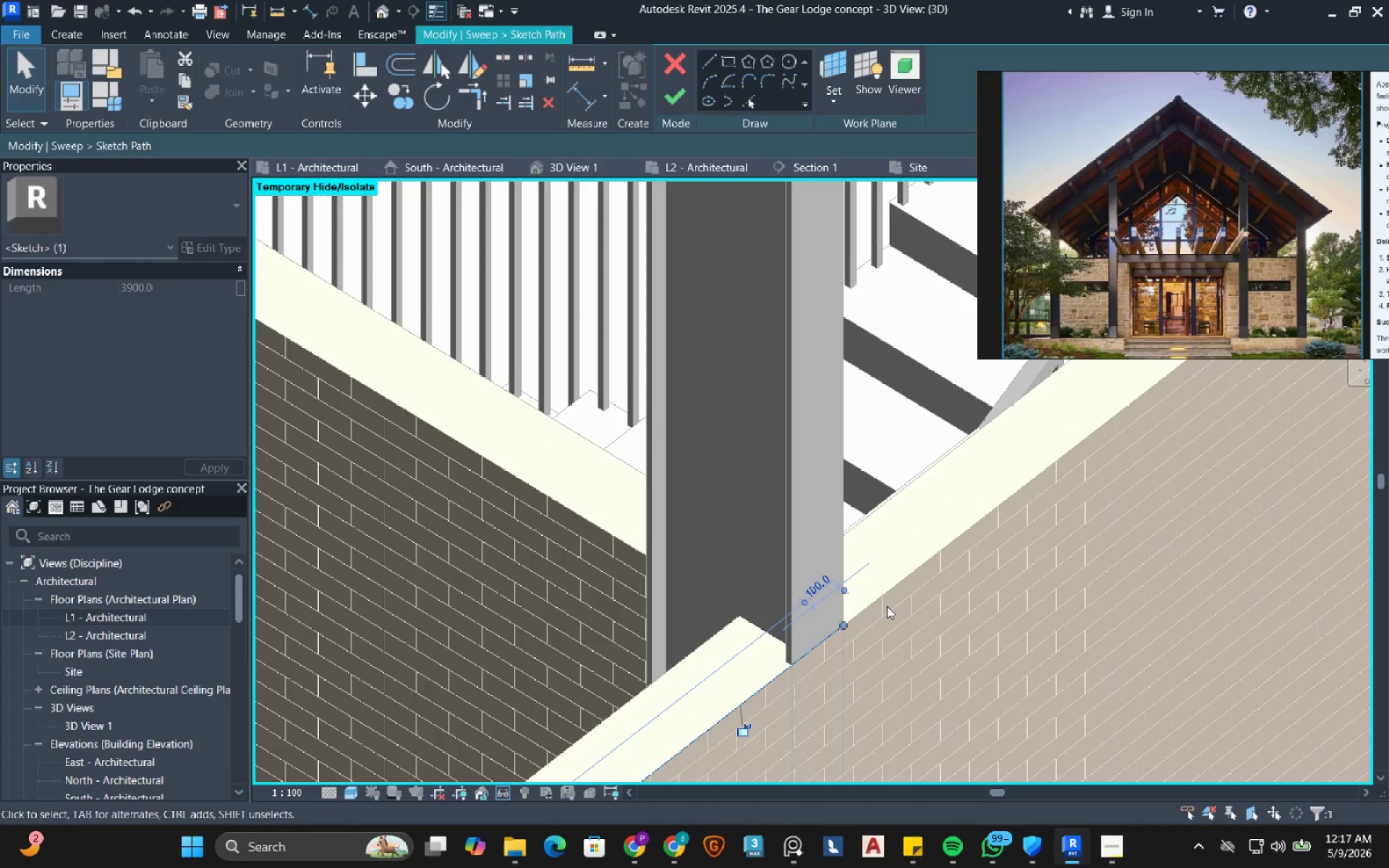 
scroll: coordinate [554, 521], scroll_direction: down, amount: 15.0
 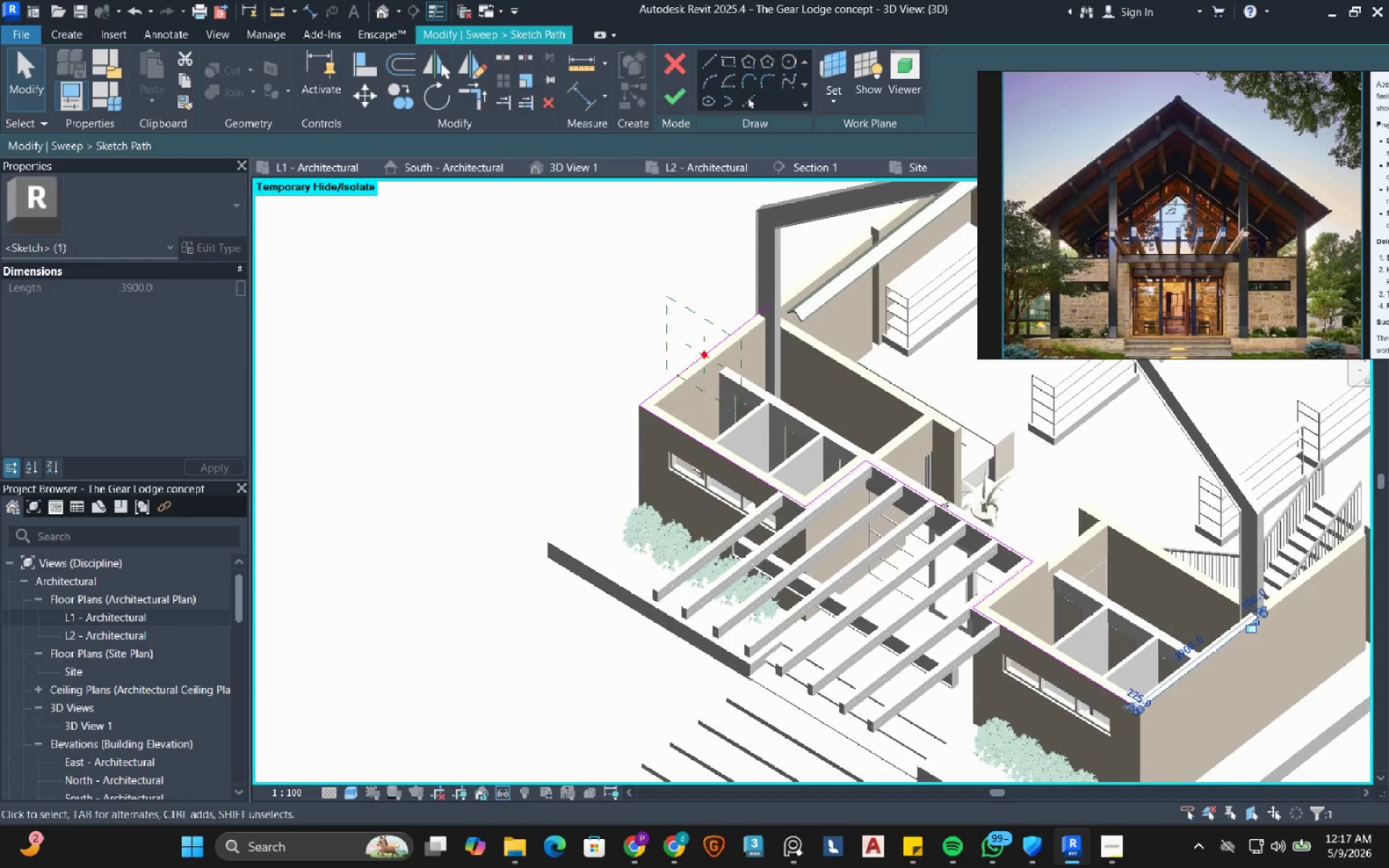 
scroll: coordinate [760, 299], scroll_direction: up, amount: 10.0
 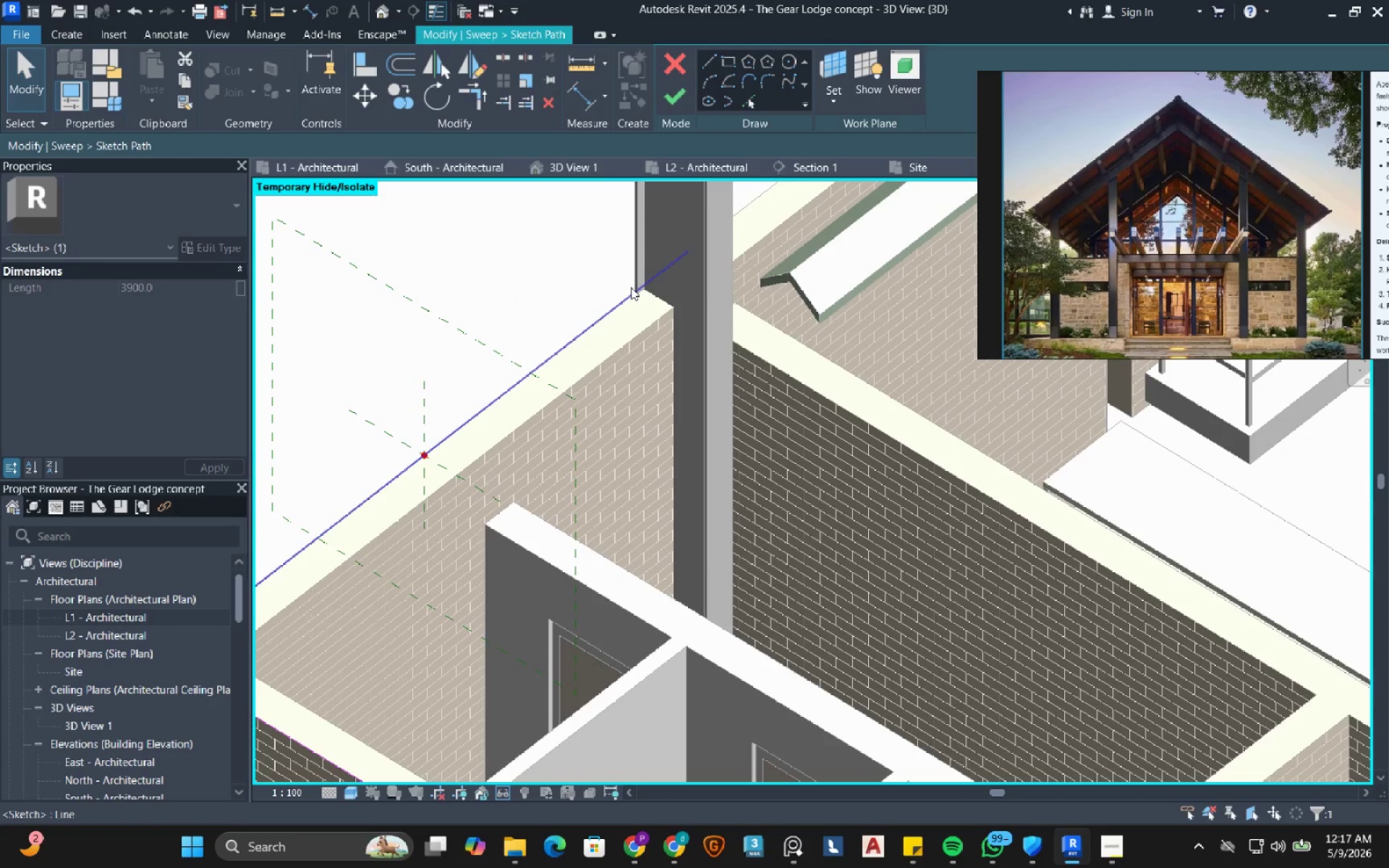 
left_click([631, 287])
 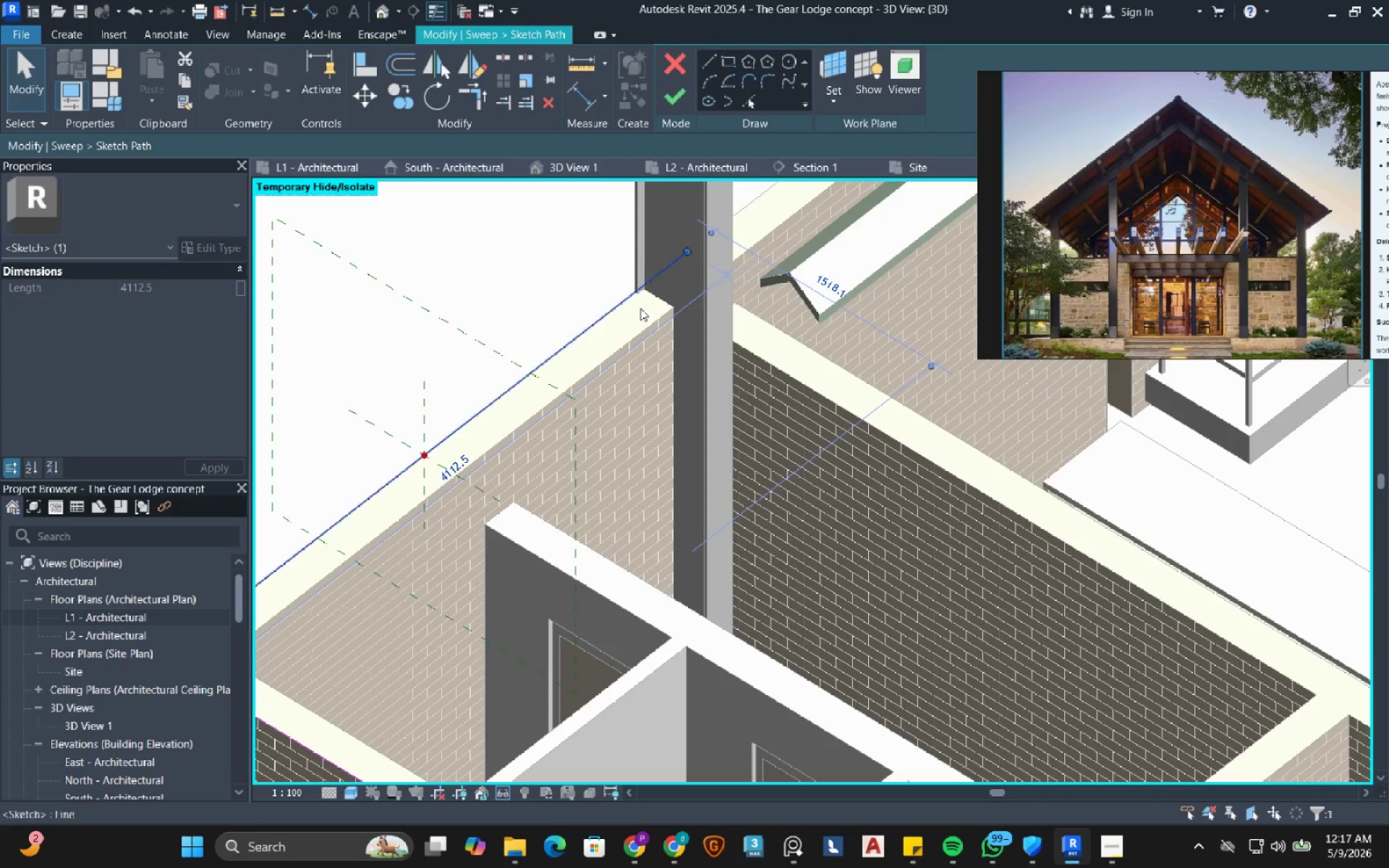 
scroll: coordinate [684, 410], scroll_direction: up, amount: 6.0
 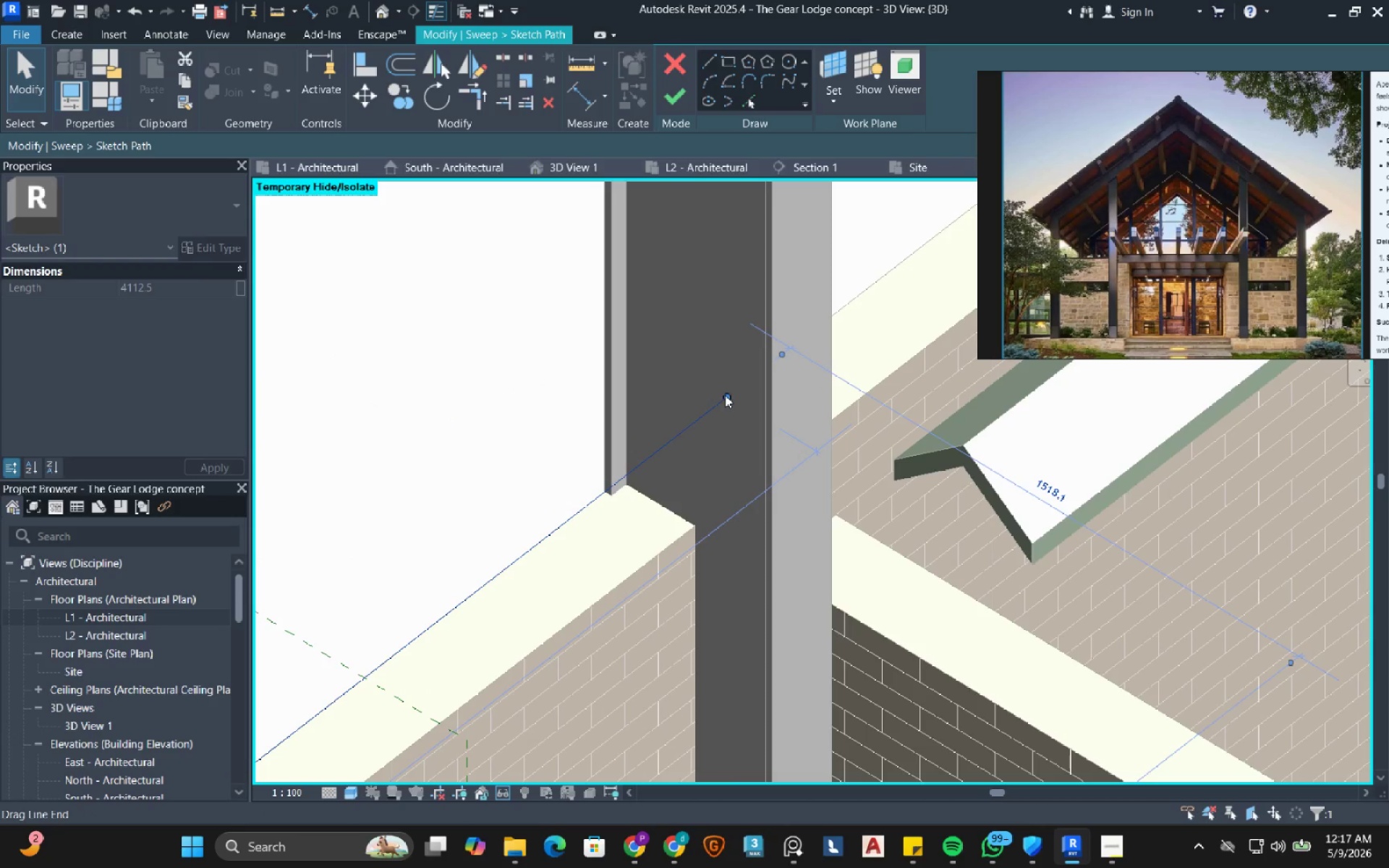 
left_click_drag(start_coordinate=[725, 394], to_coordinate=[600, 493])
 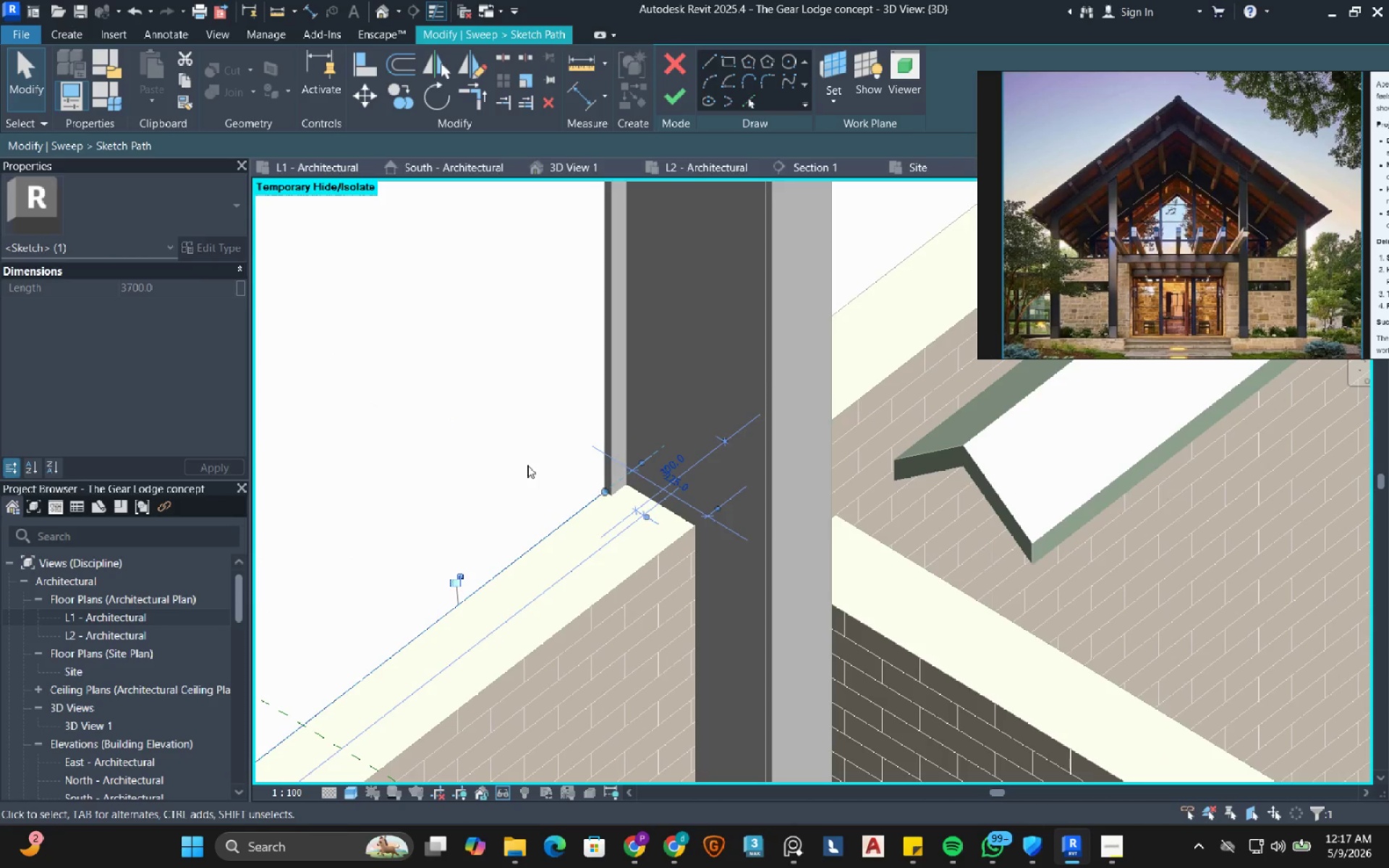 
scroll: coordinate [506, 452], scroll_direction: down, amount: 10.0
 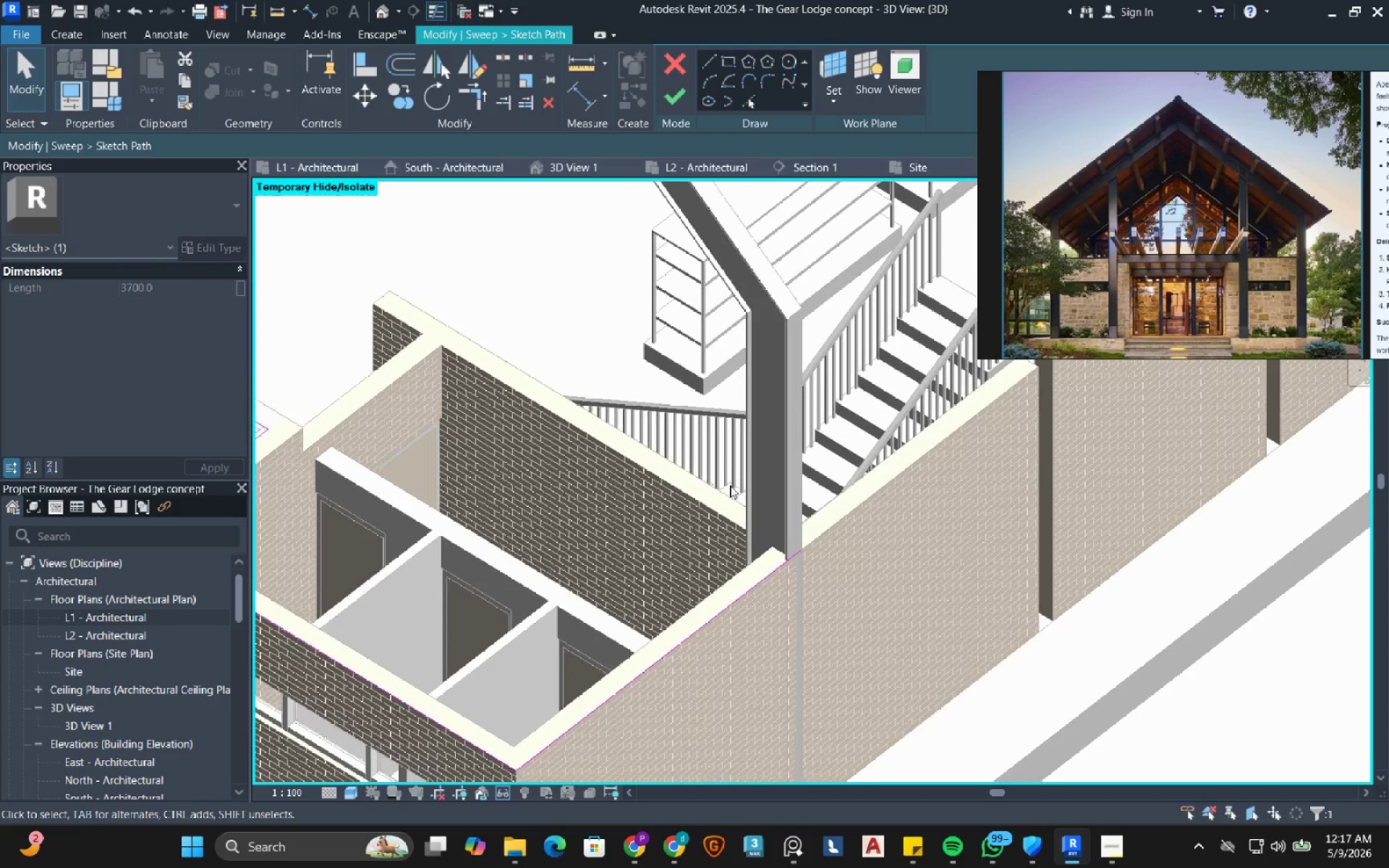 
scroll: coordinate [837, 583], scroll_direction: up, amount: 9.0
 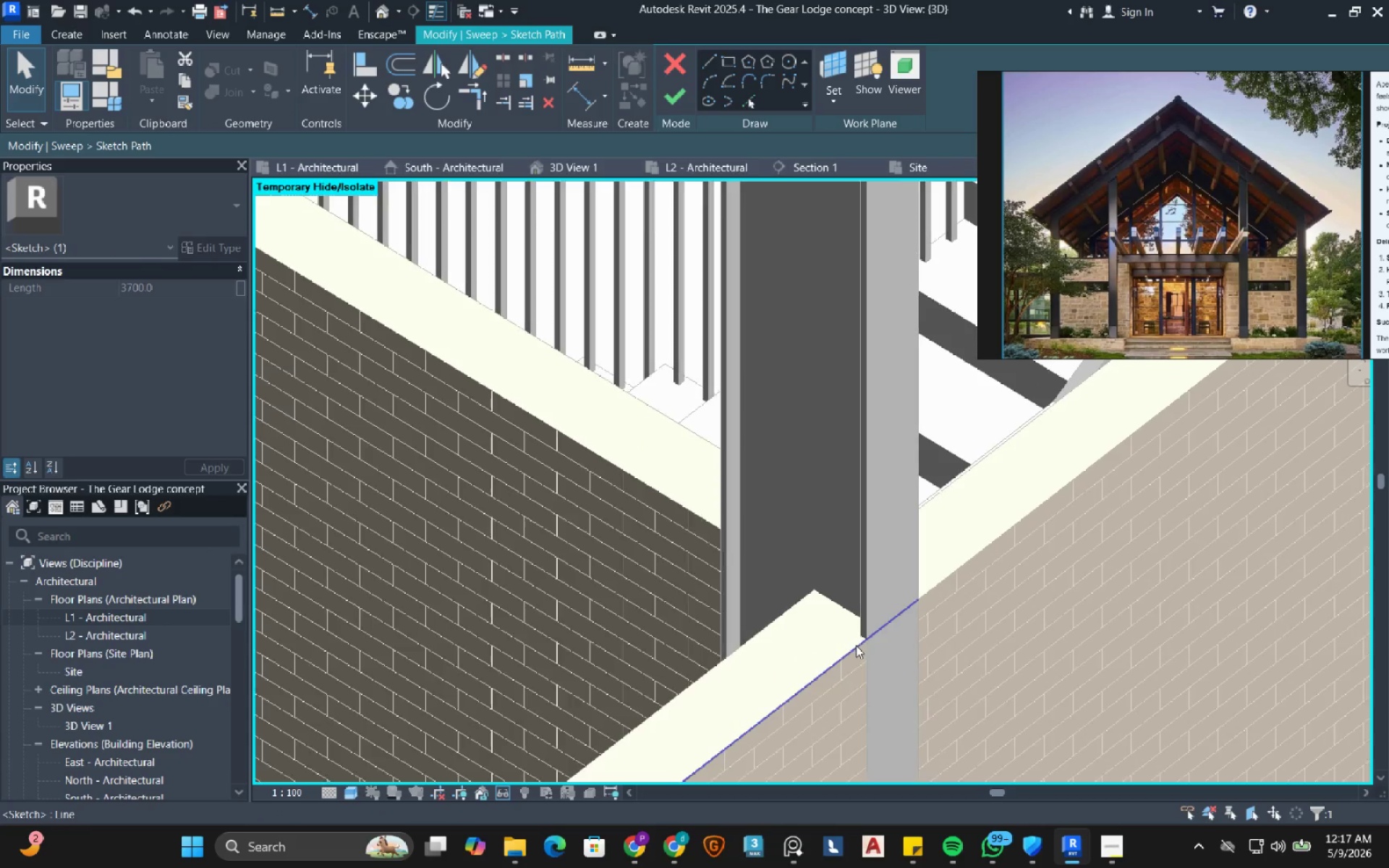 
left_click([856, 645])
 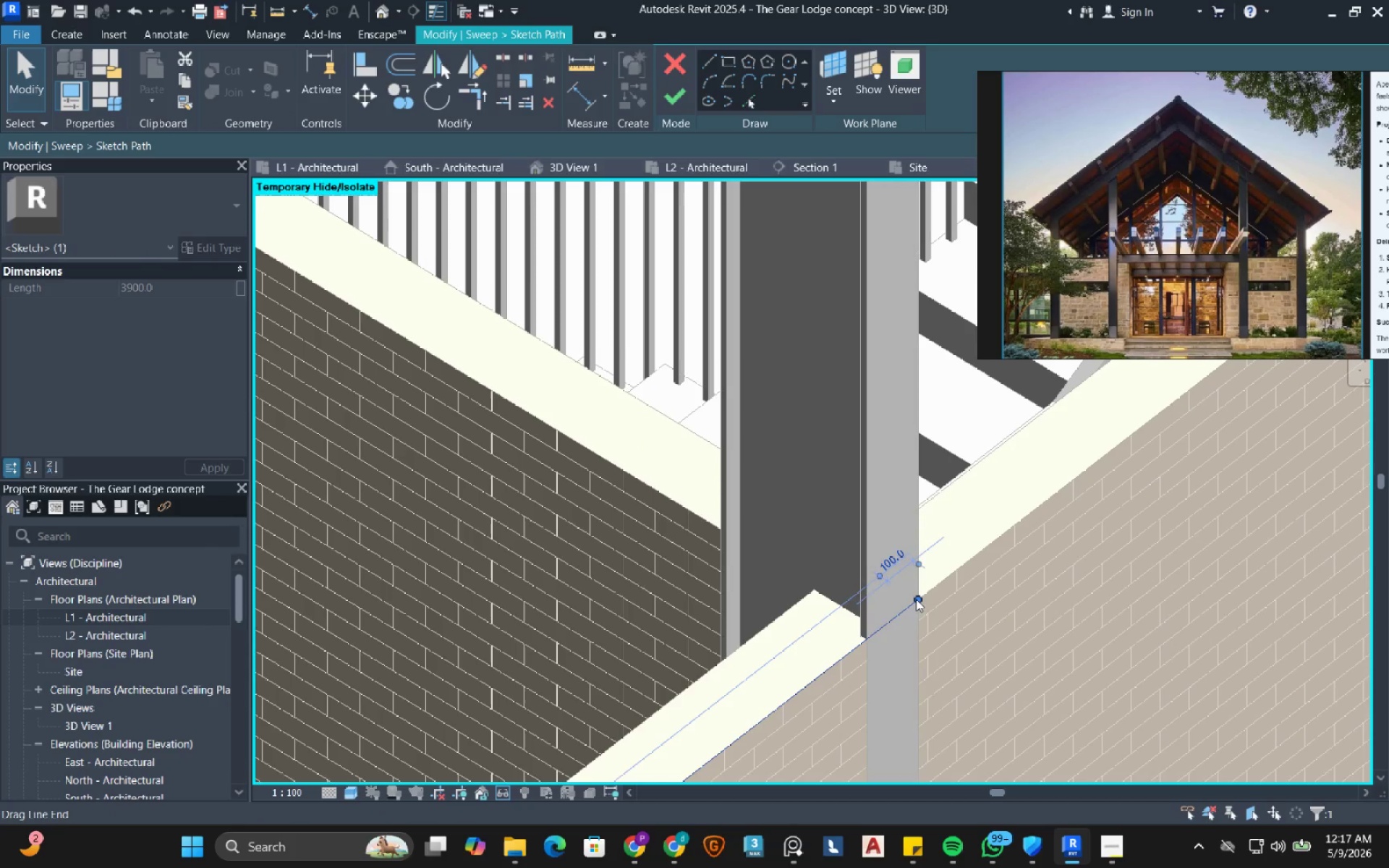 
left_click_drag(start_coordinate=[916, 599], to_coordinate=[860, 639])
 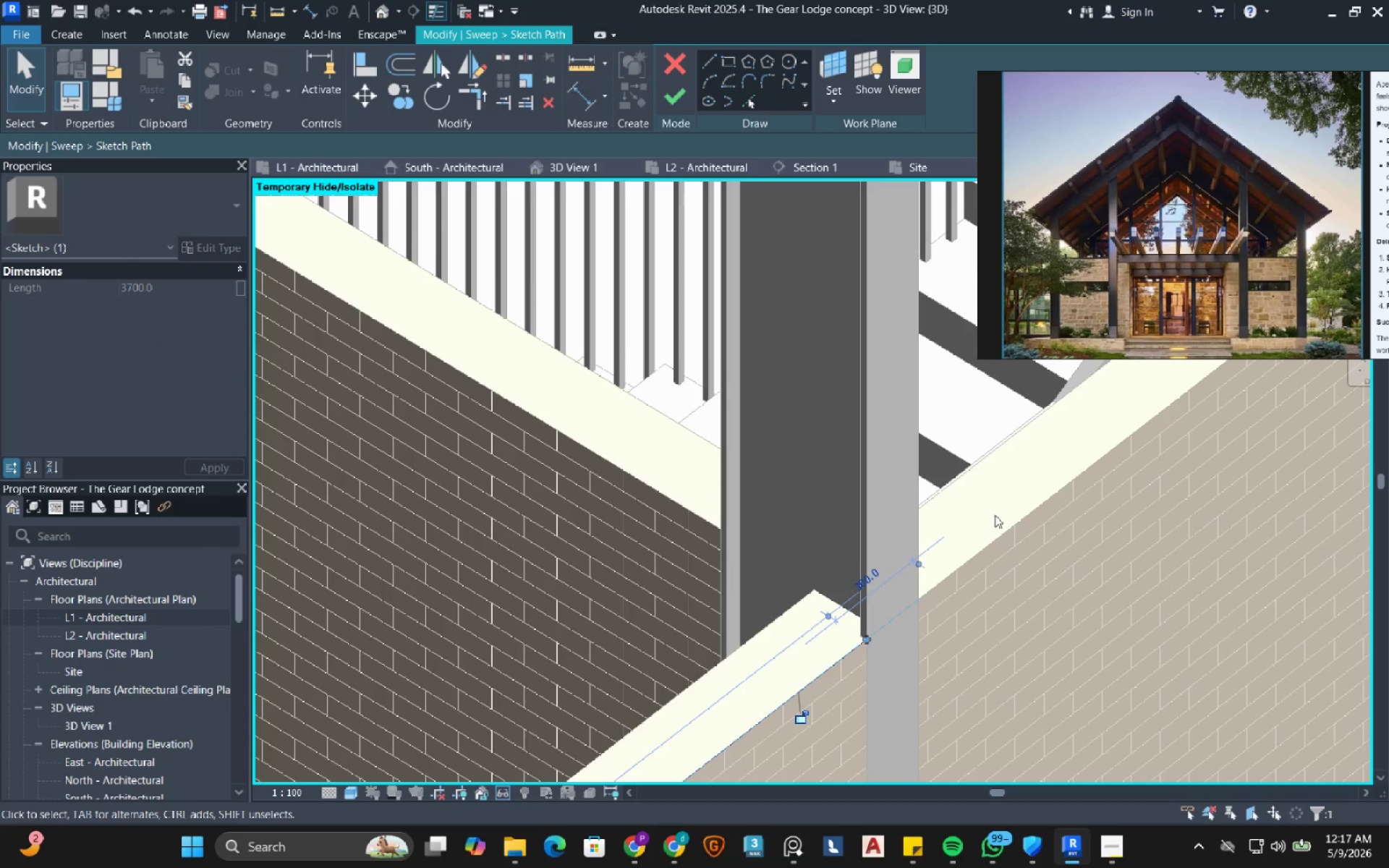 
left_click([995, 515])
 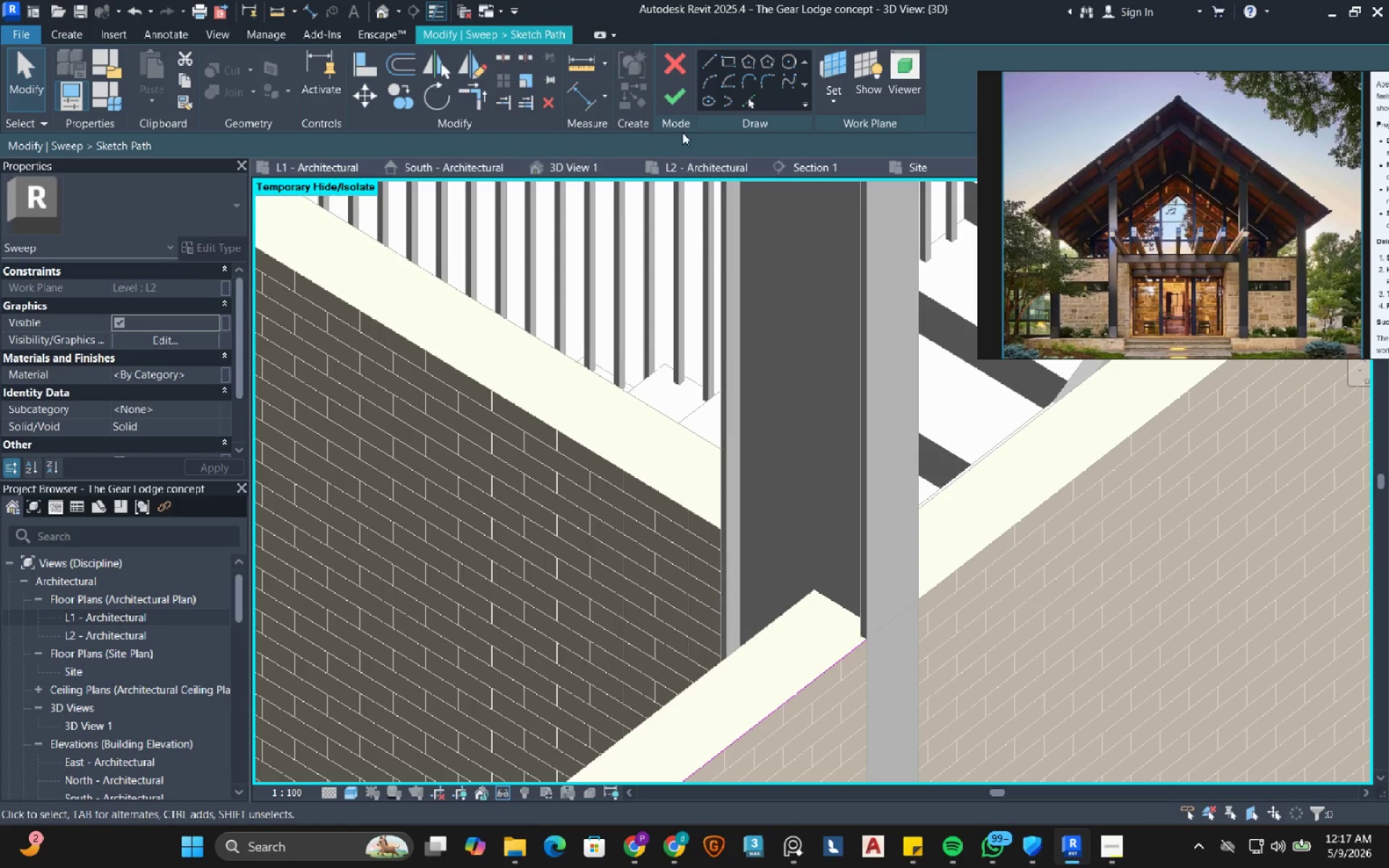 
left_click([663, 89])
 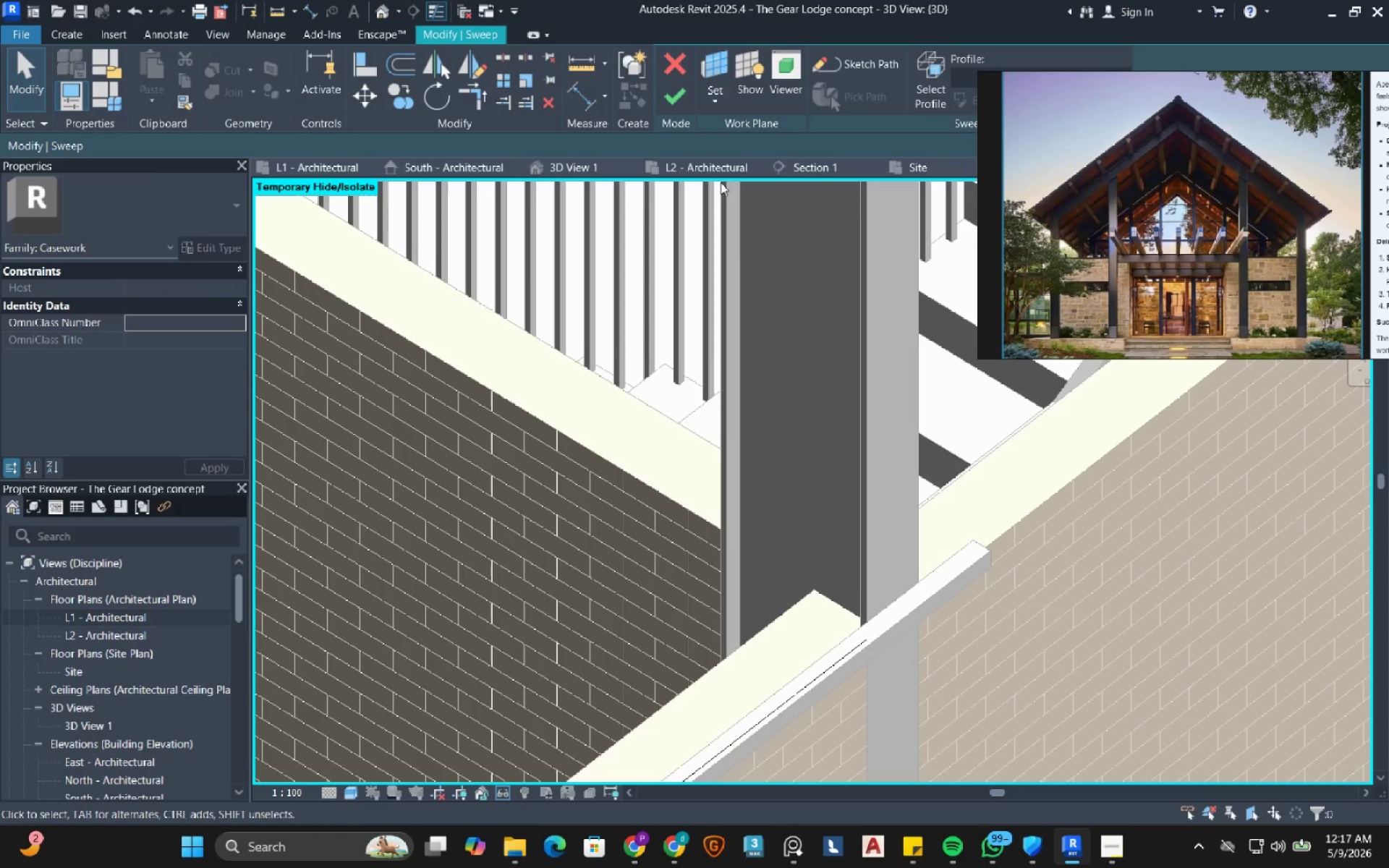 
left_click([679, 95])
 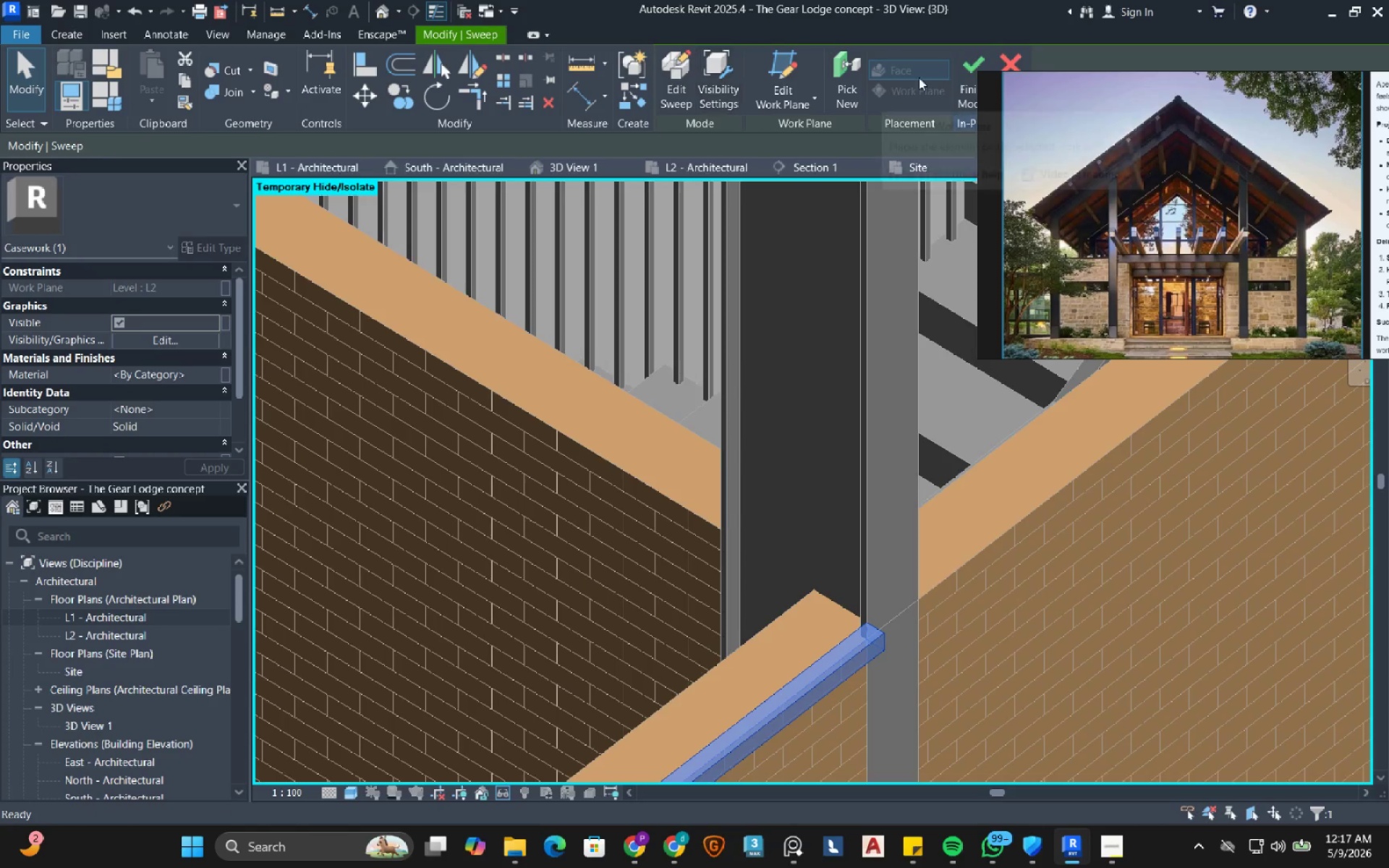 
left_click([969, 67])
 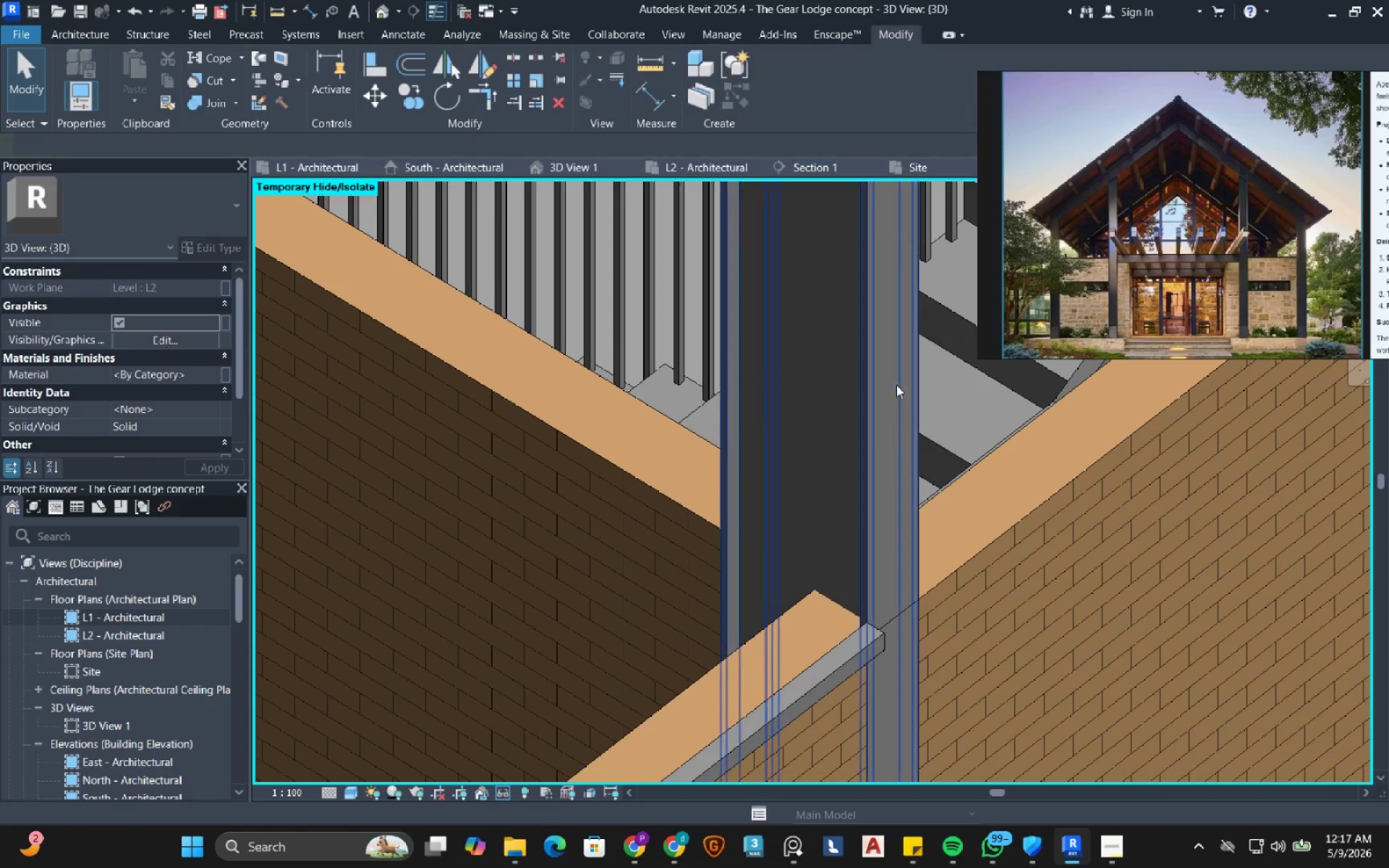 
mouse_move([889, 475])
 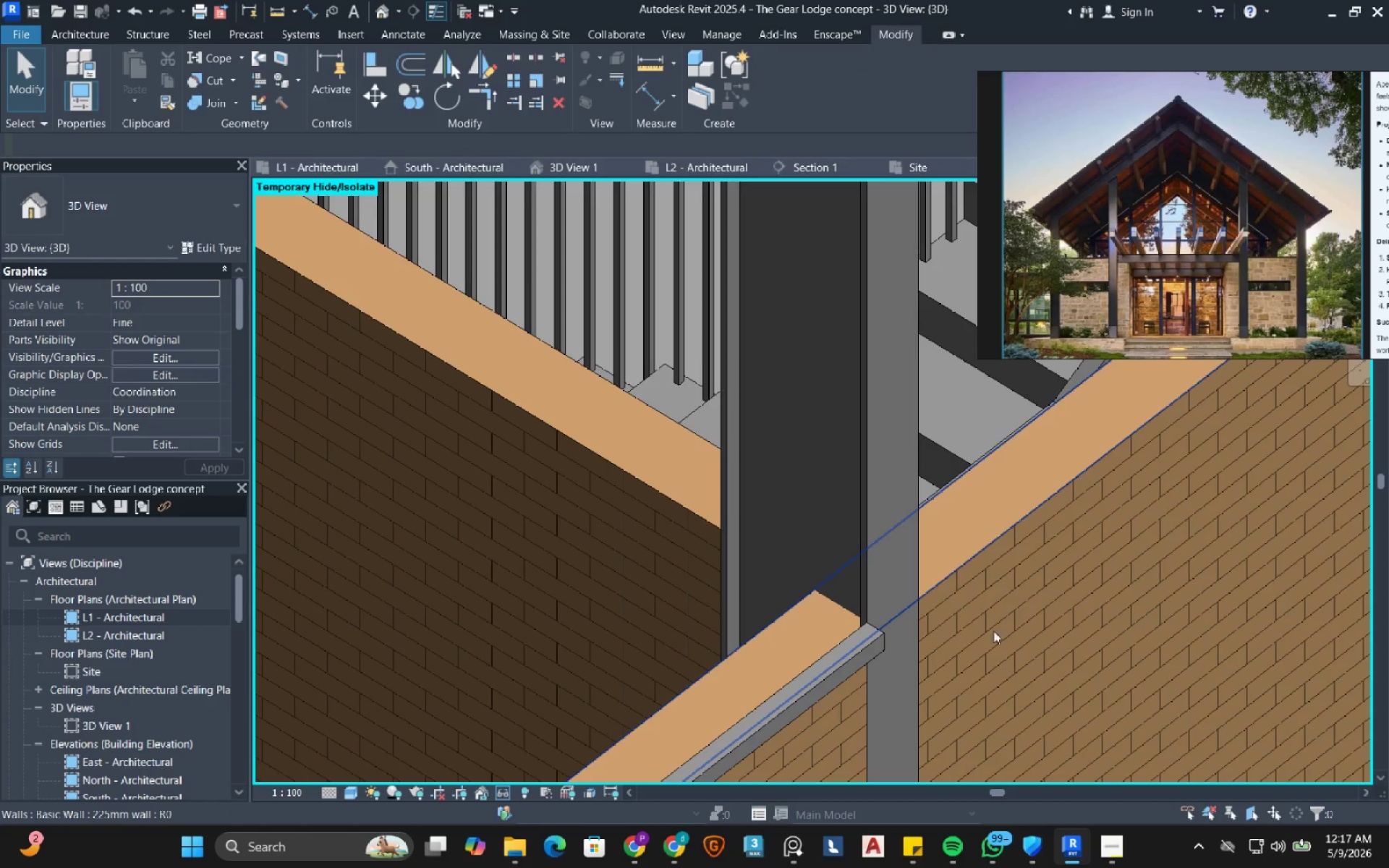 
scroll: coordinate [814, 492], scroll_direction: down, amount: 11.0
 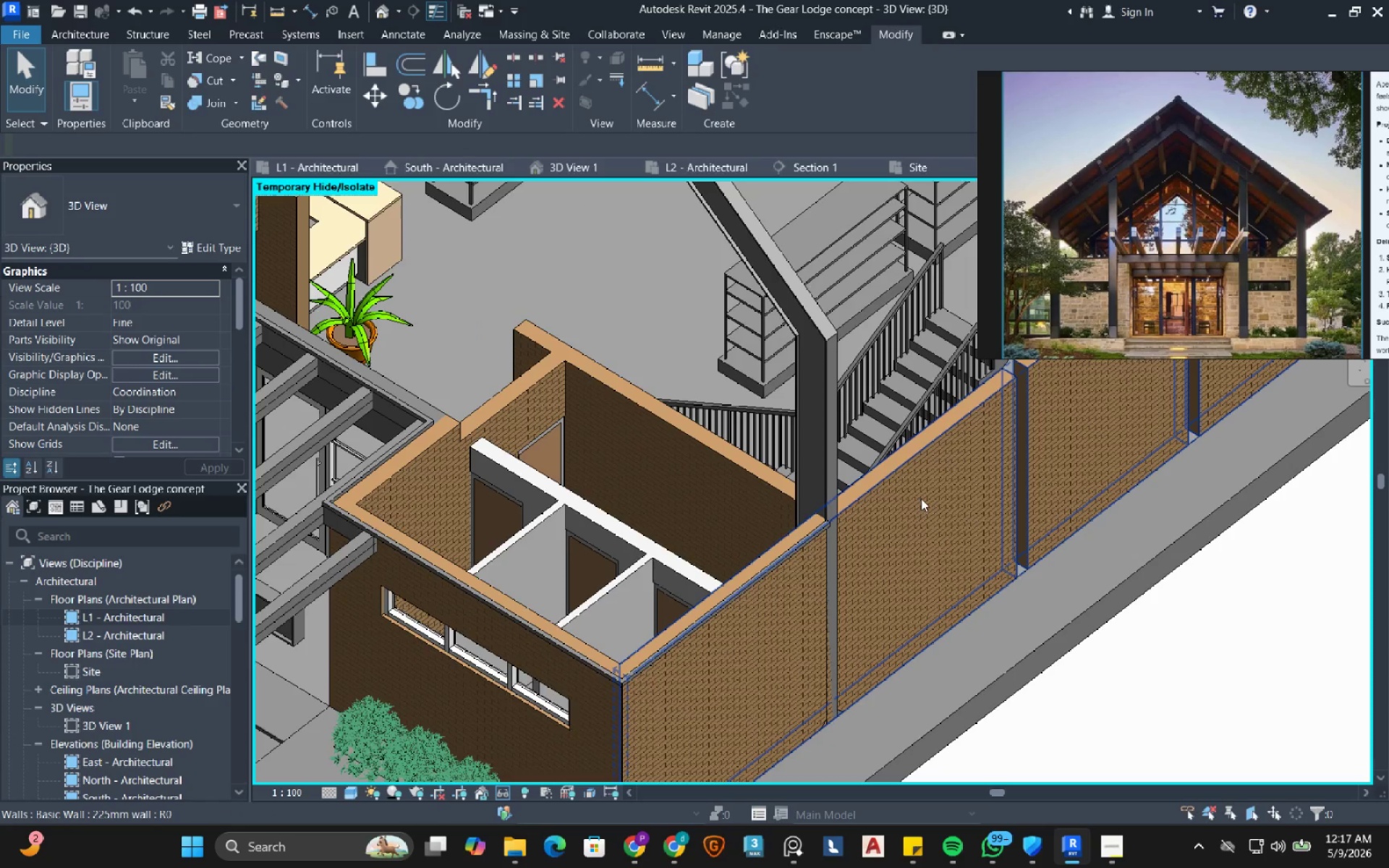 
left_click([921, 498])
 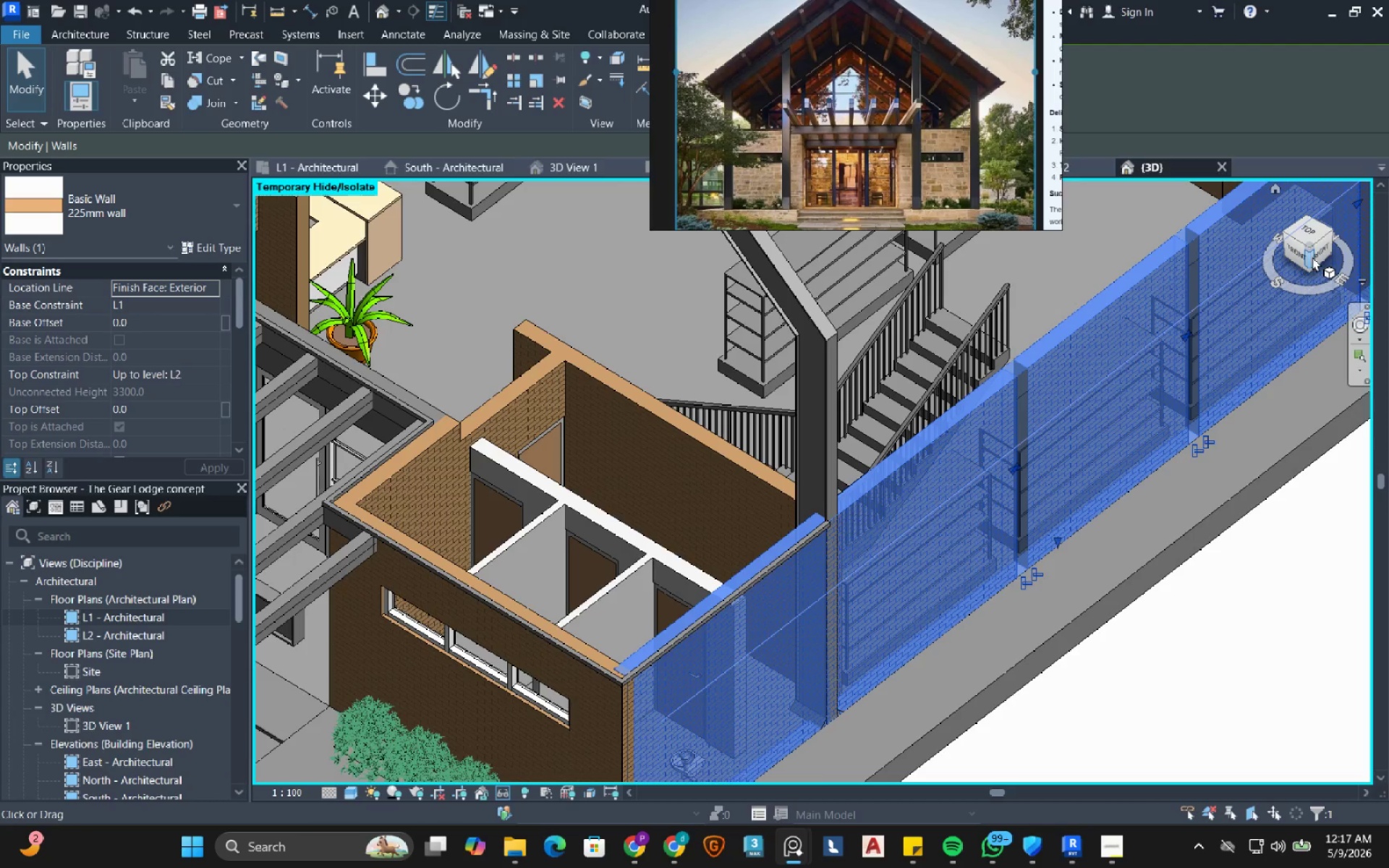 
left_click([1325, 249])
 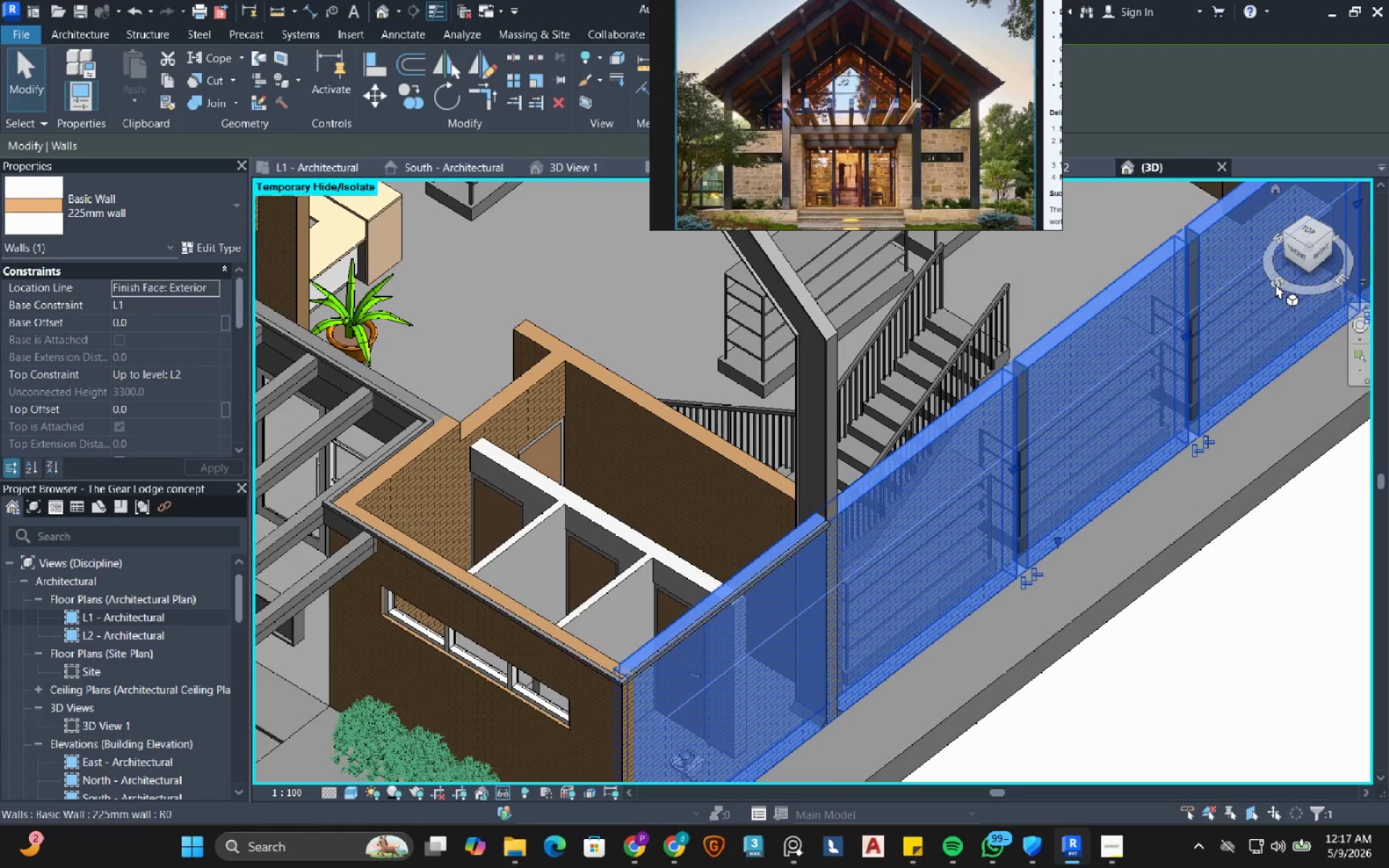 
left_click([1324, 244])
 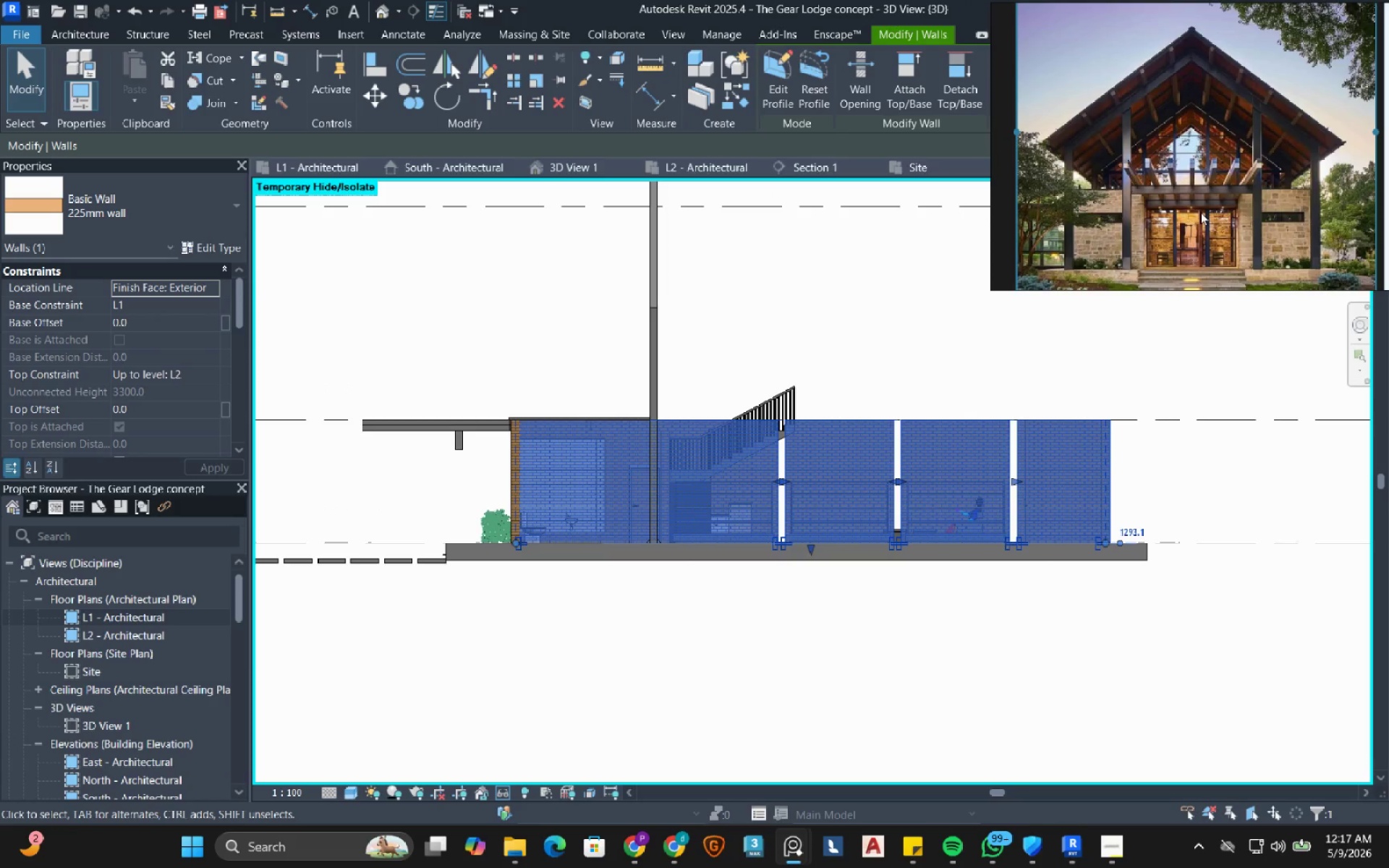 
left_click([776, 82])
 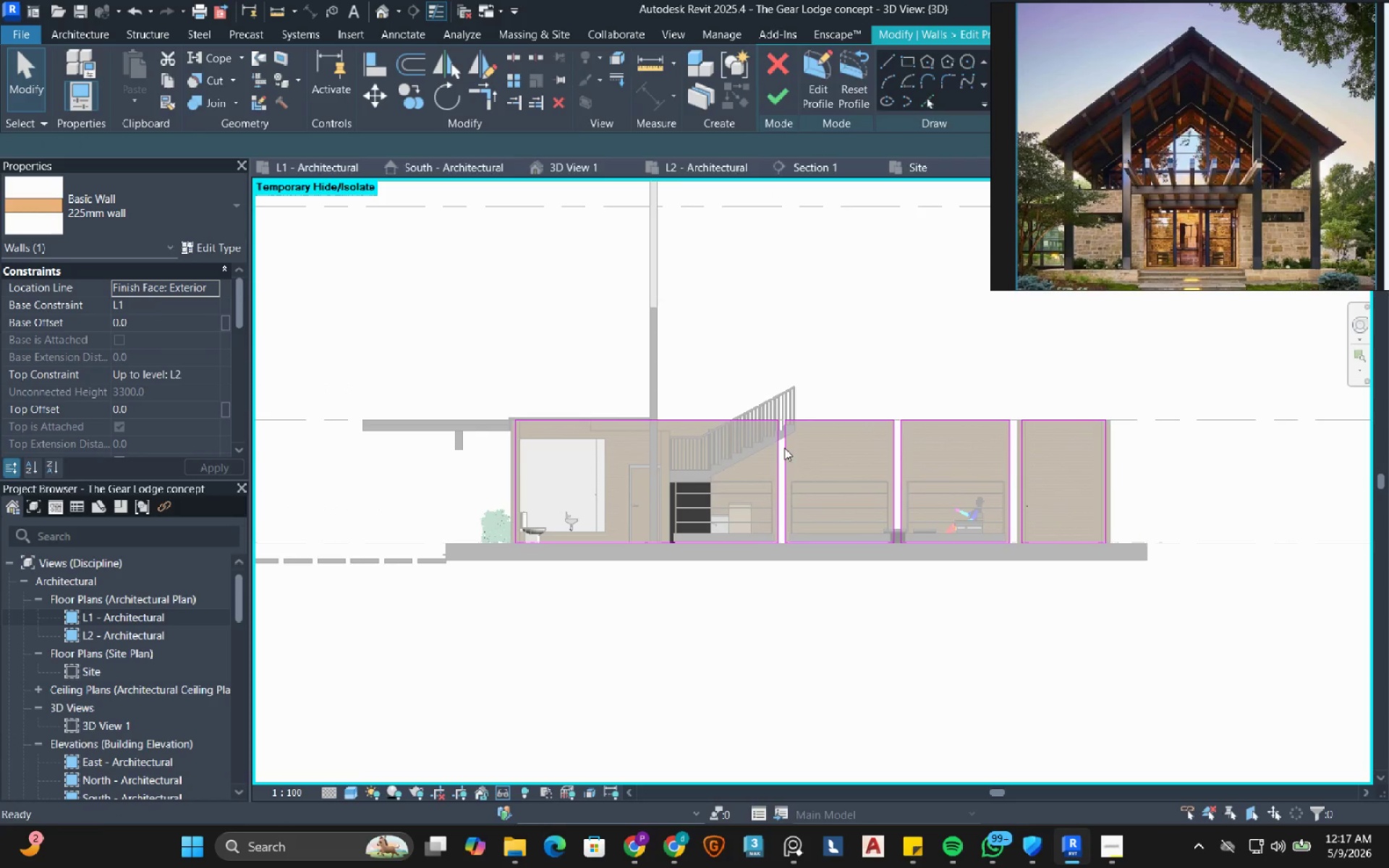 
scroll: coordinate [668, 484], scroll_direction: up, amount: 6.0
 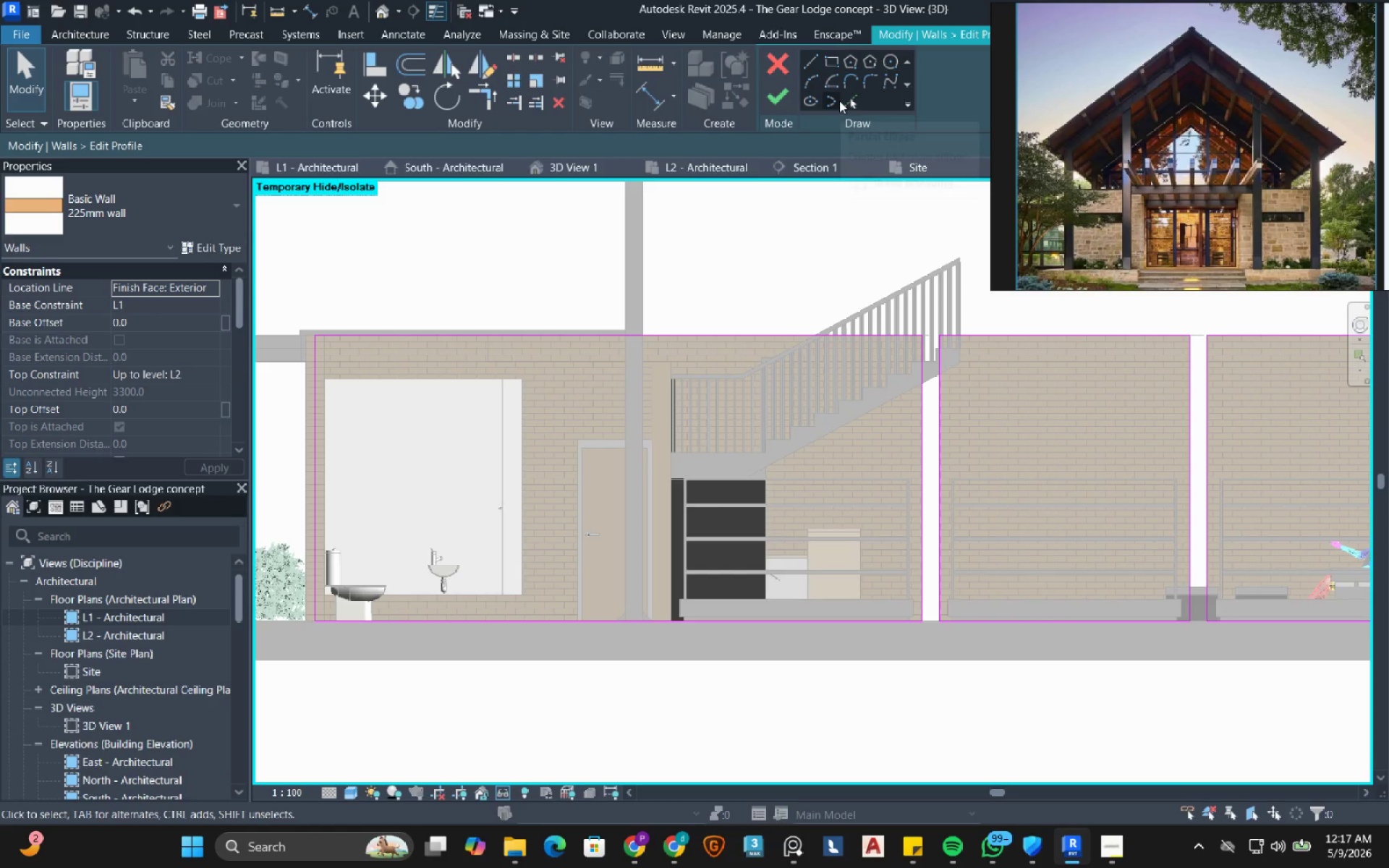 
left_click([851, 101])
 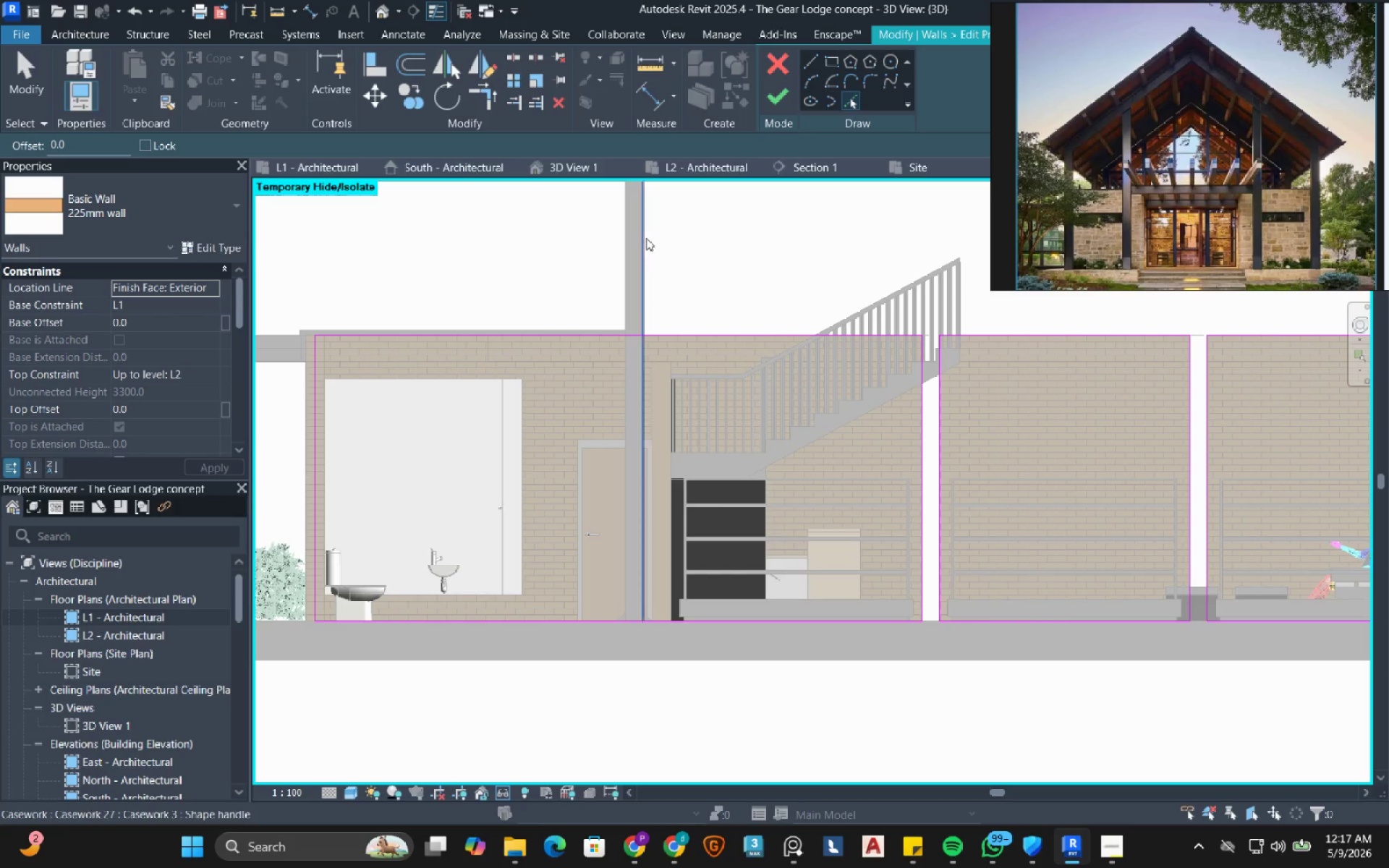 
left_click([646, 238])
 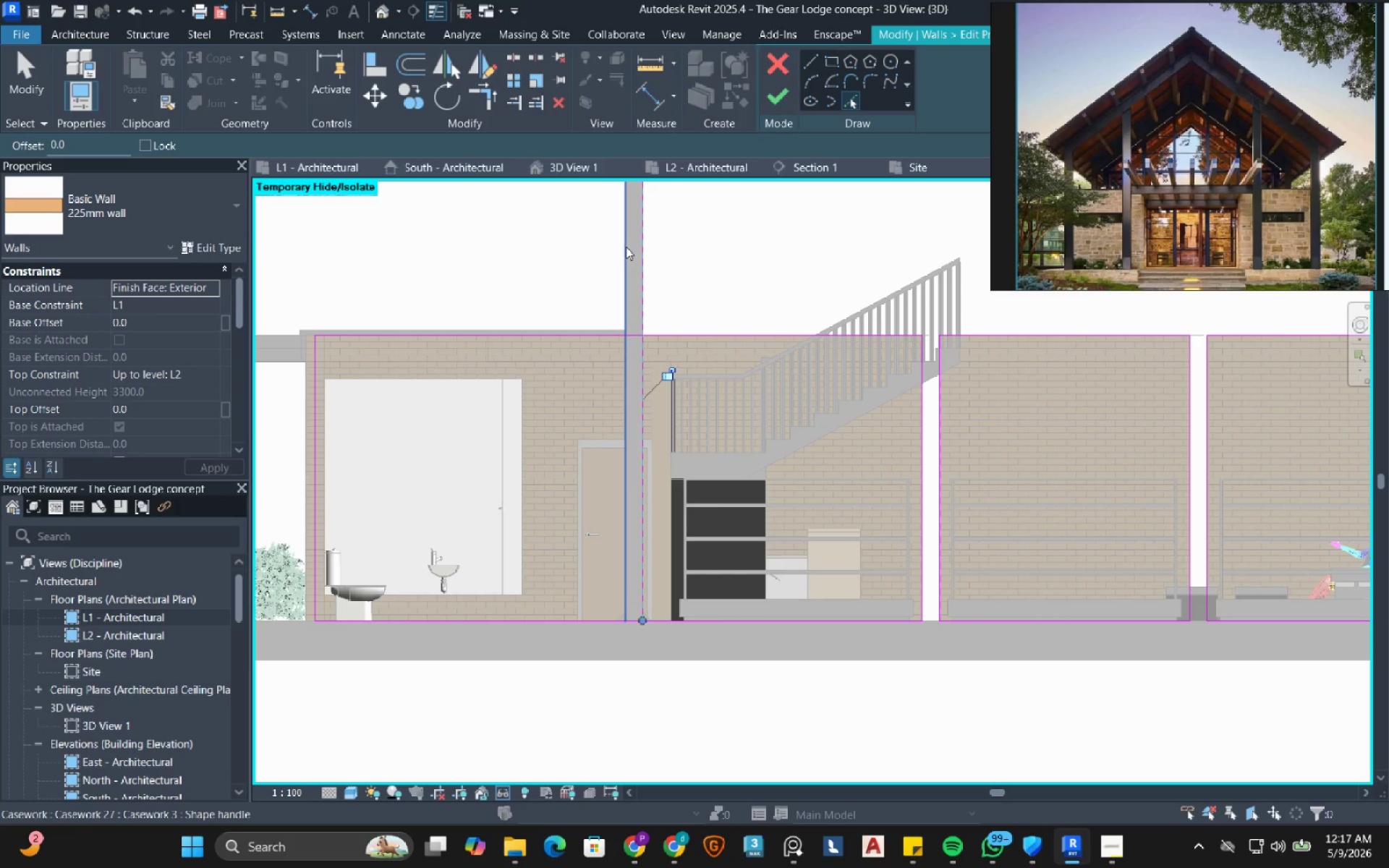 
left_click([625, 247])
 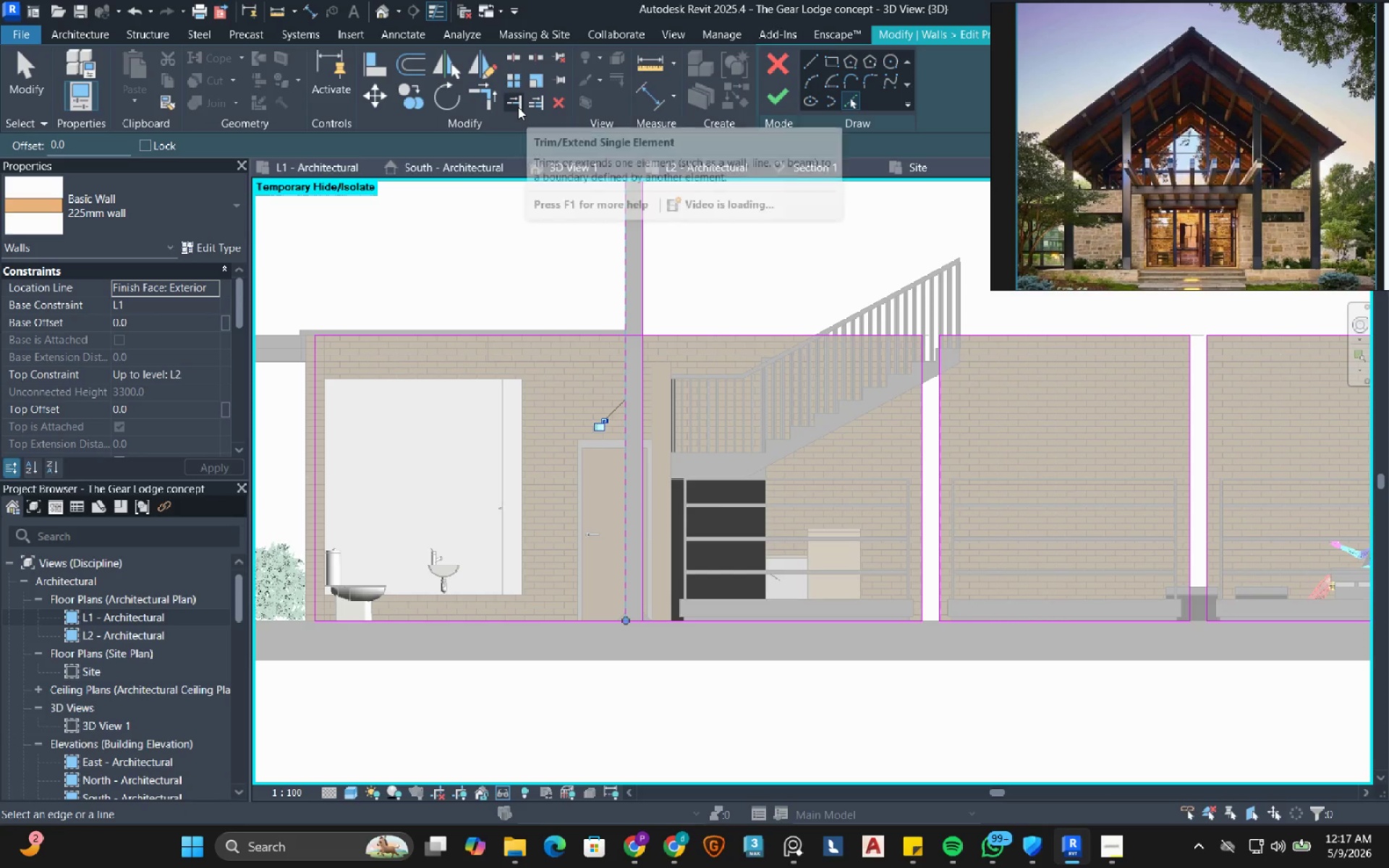 
scroll: coordinate [574, 339], scroll_direction: up, amount: 4.0
 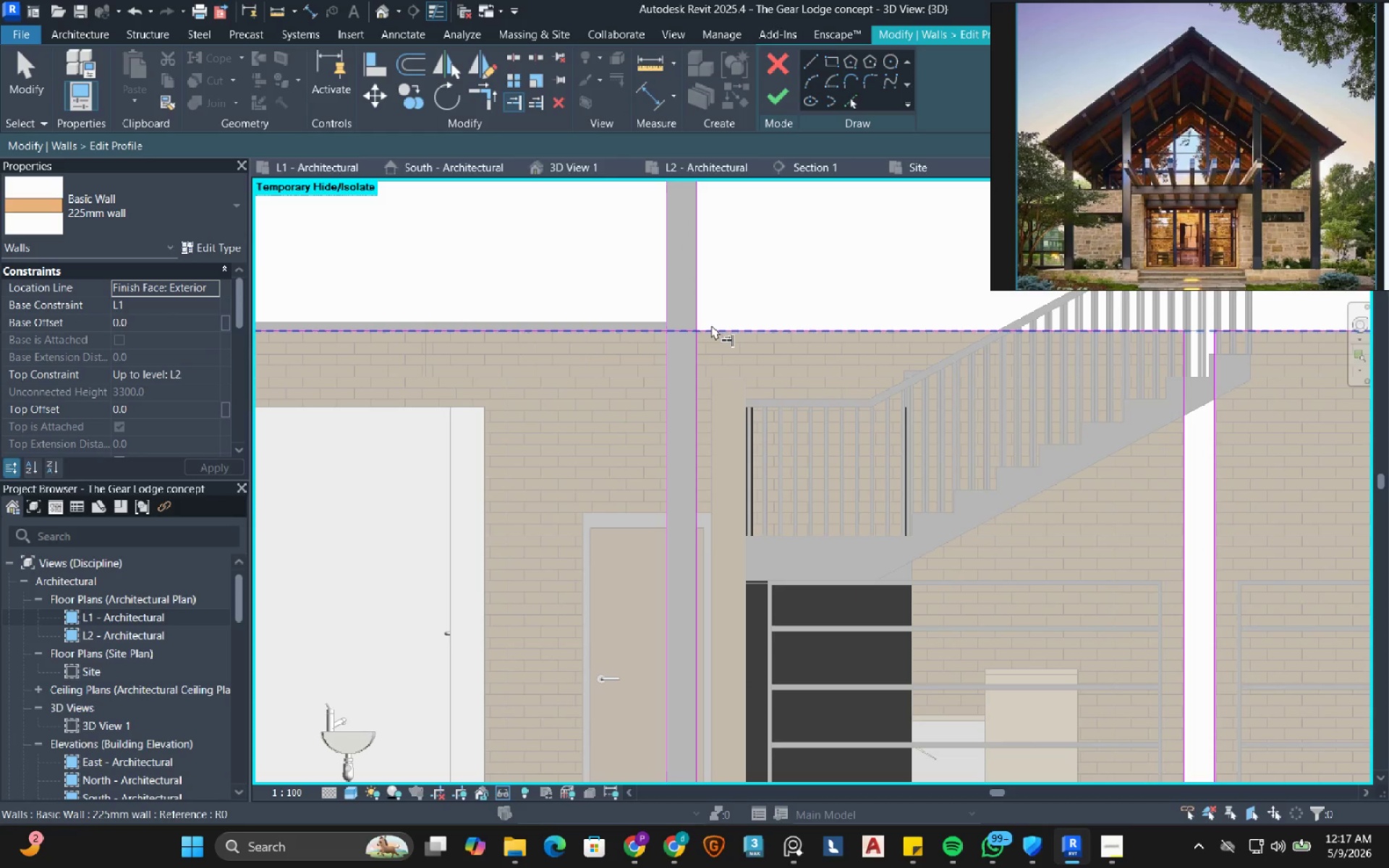 
left_click([711, 325])
 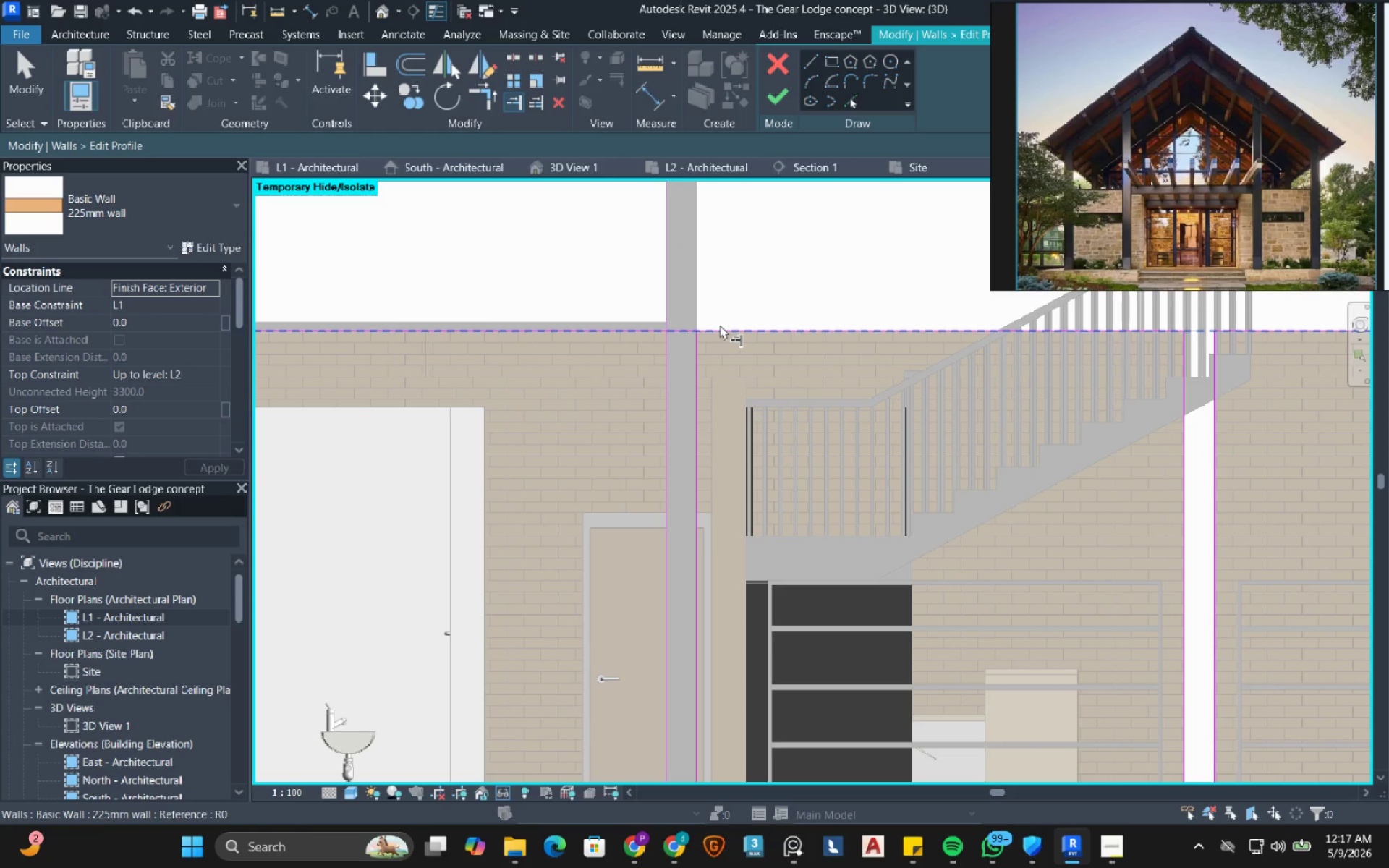 
double_click([666, 360])
 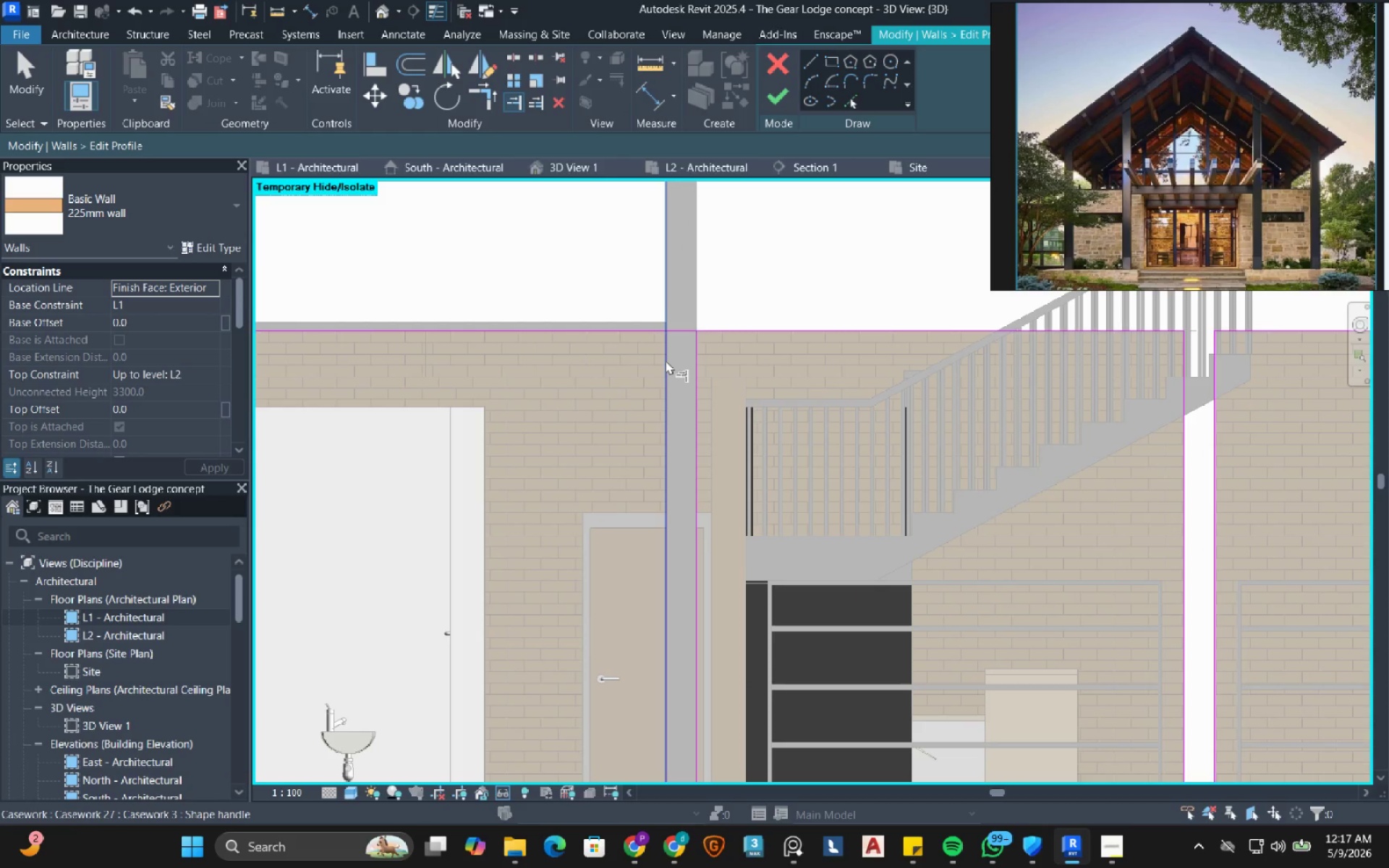 
scroll: coordinate [666, 360], scroll_direction: down, amount: 4.0
 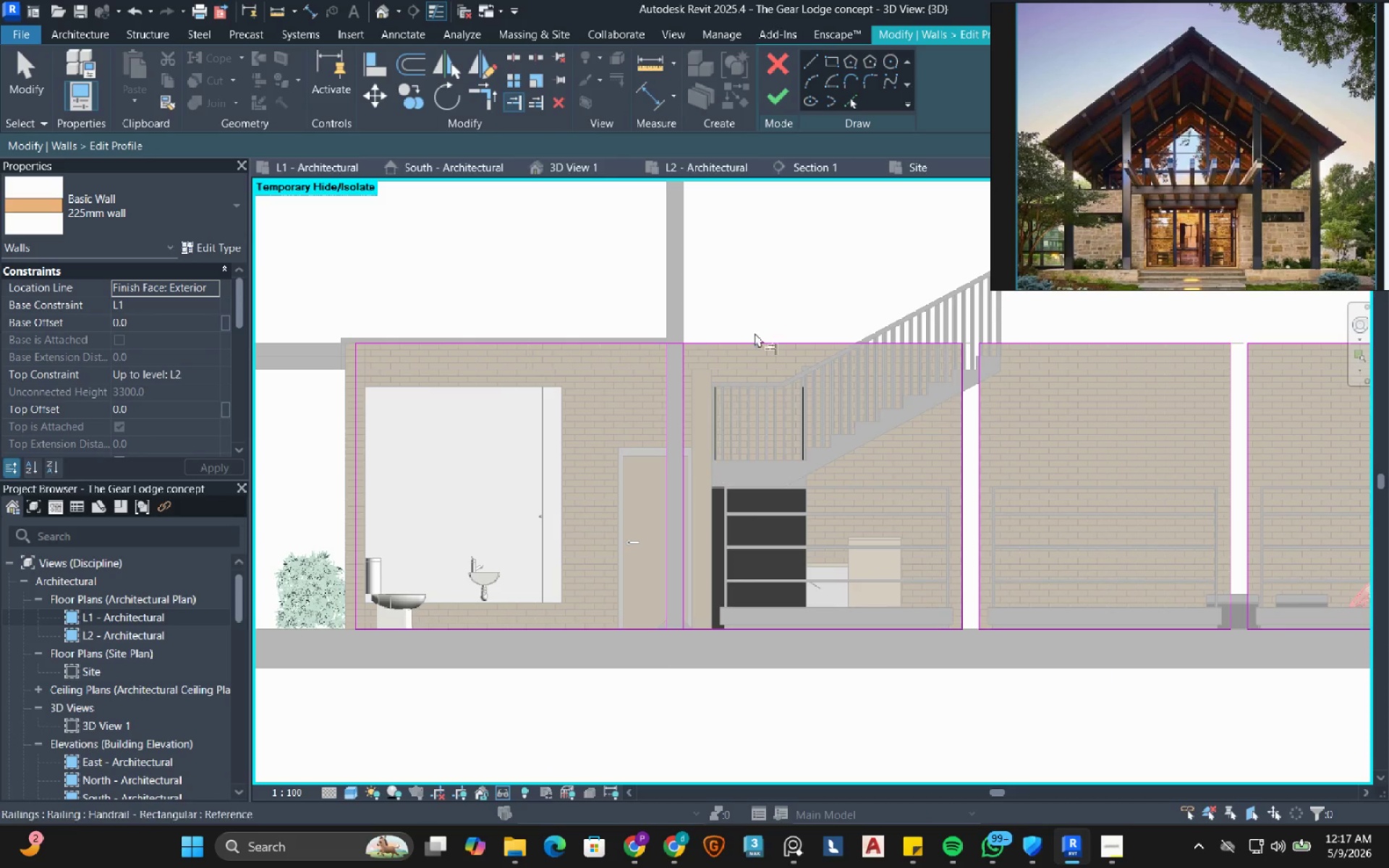 
left_click([749, 286])
 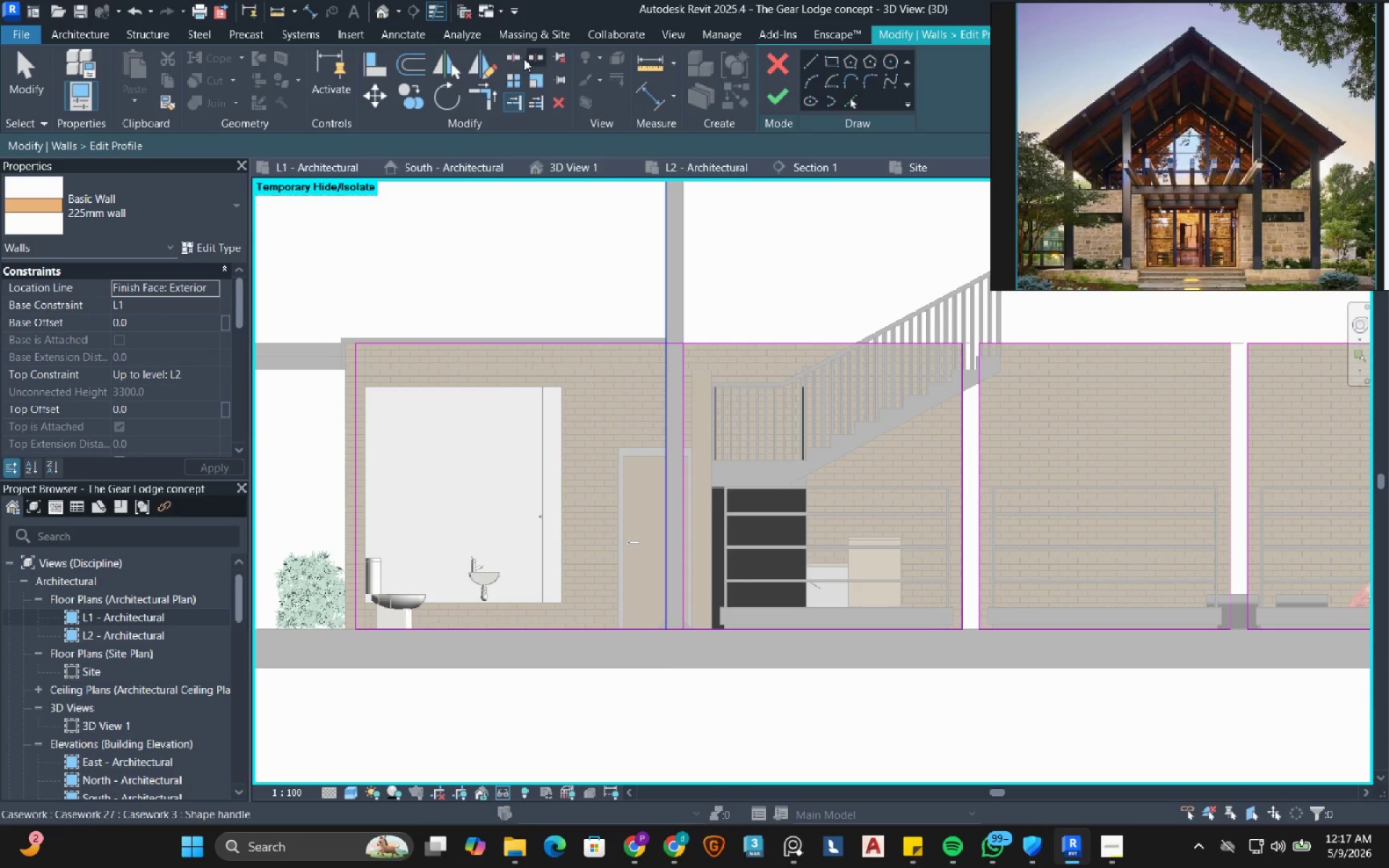 
left_click([515, 58])
 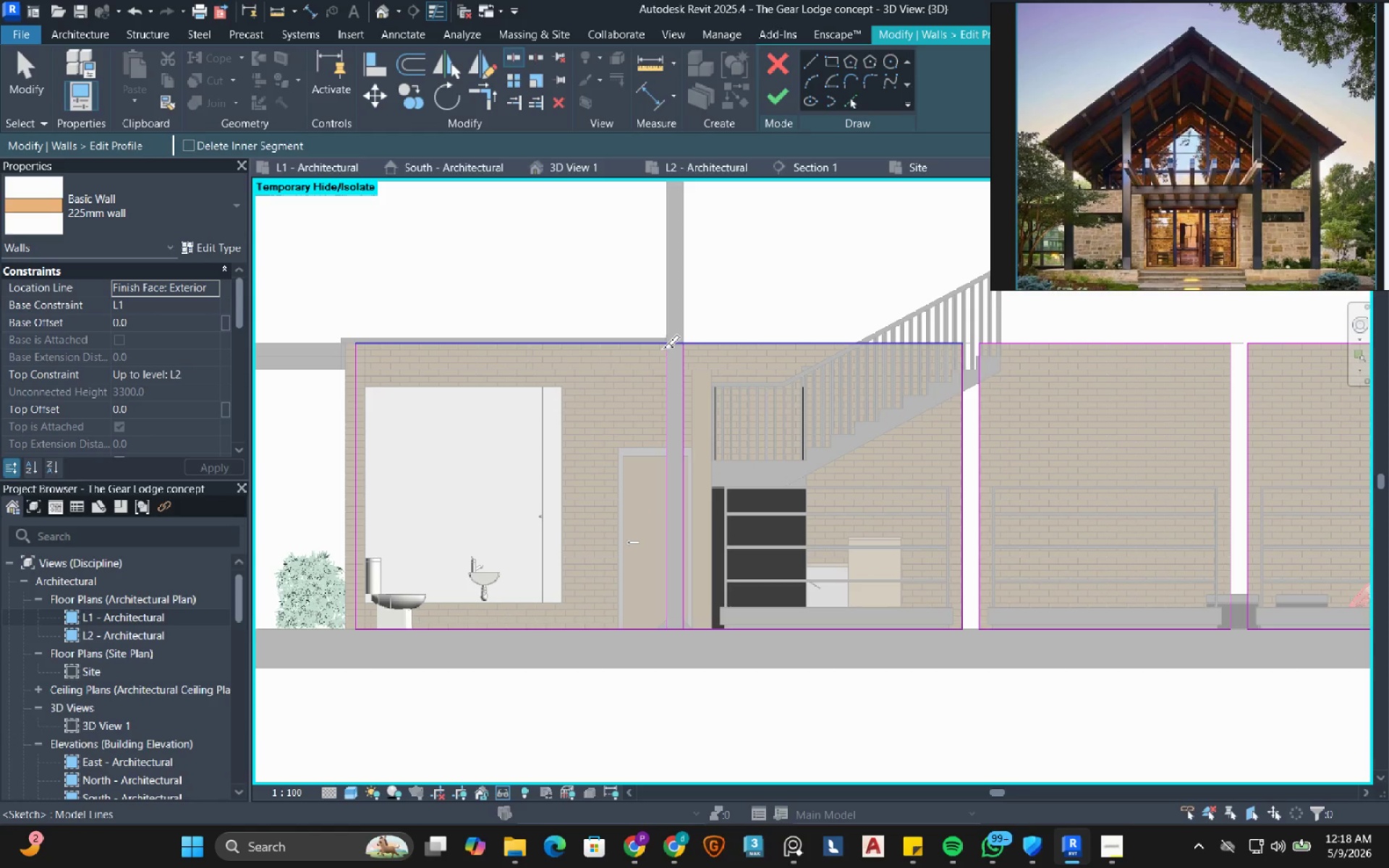 
left_click([663, 348])
 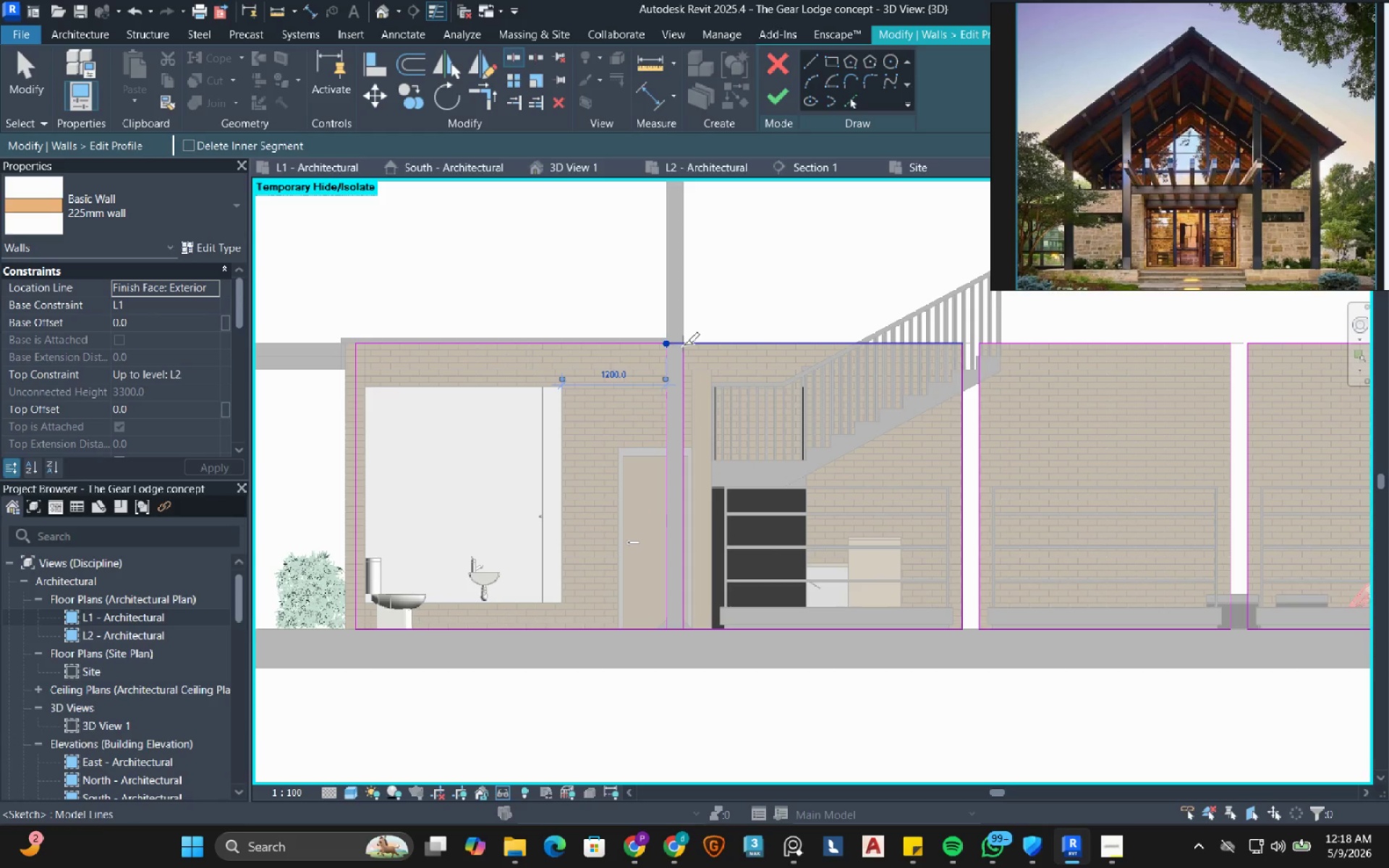 
left_click([684, 345])
 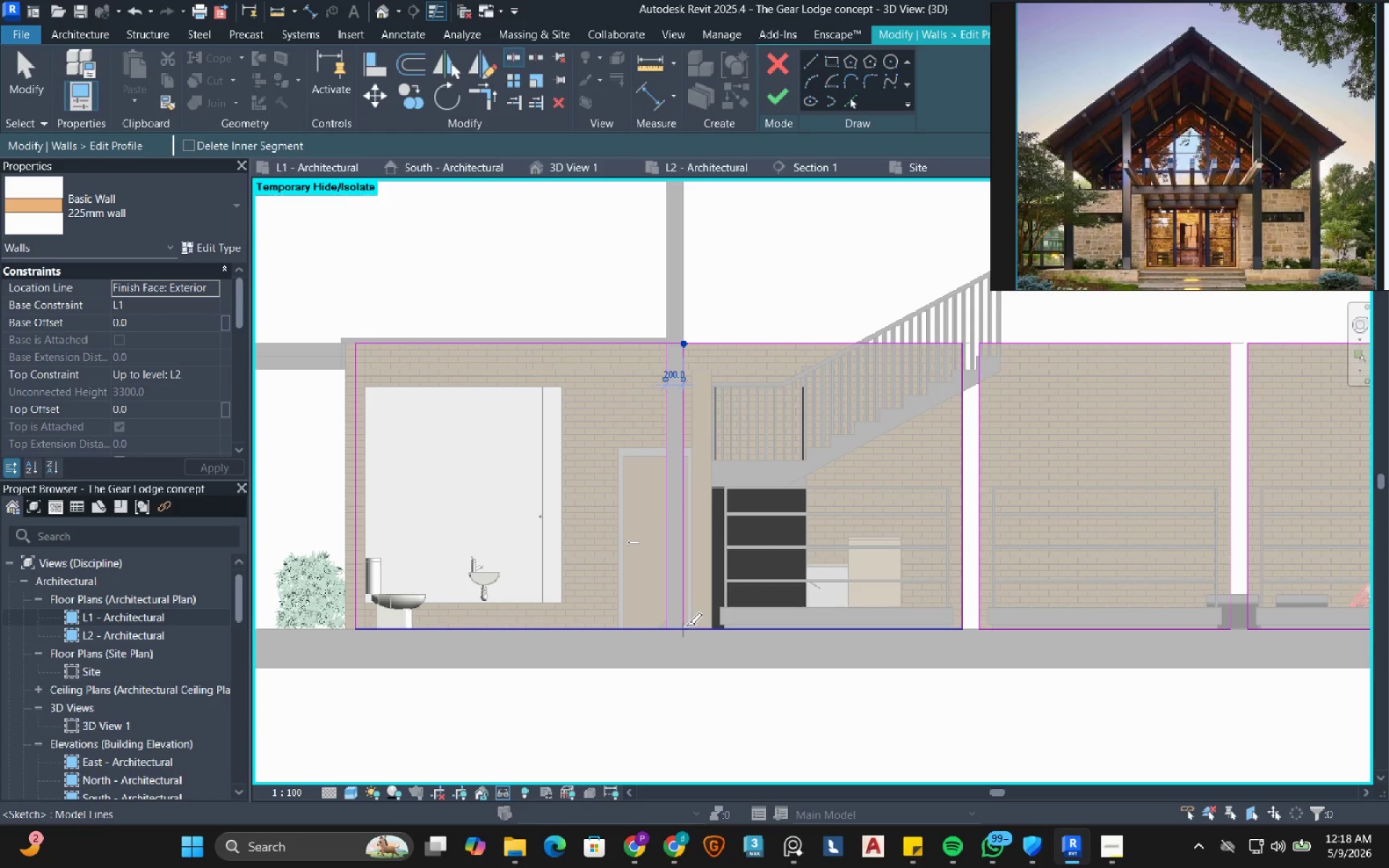 
left_click_drag(start_coordinate=[685, 626], to_coordinate=[673, 629])
 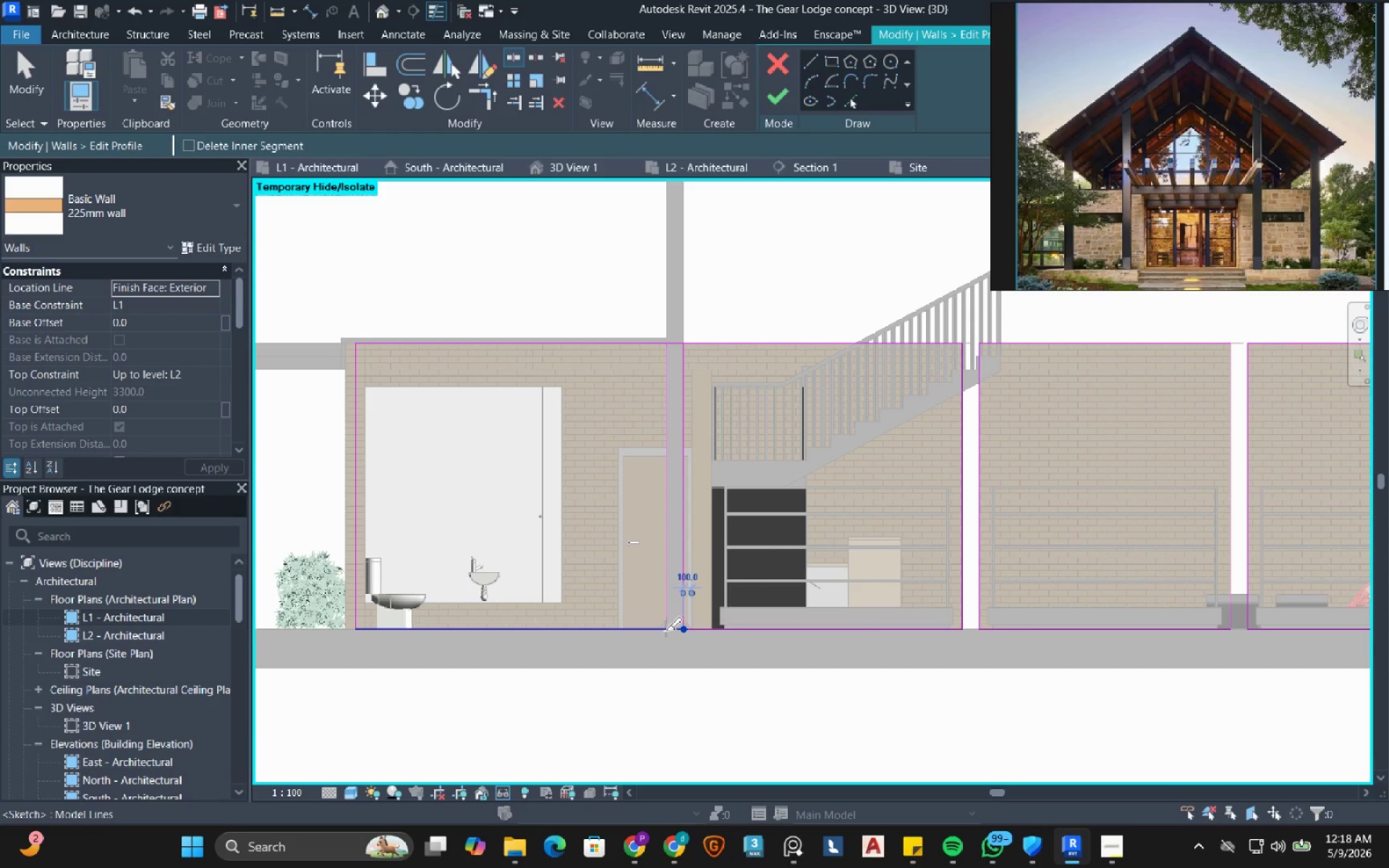 
left_click([666, 630])
 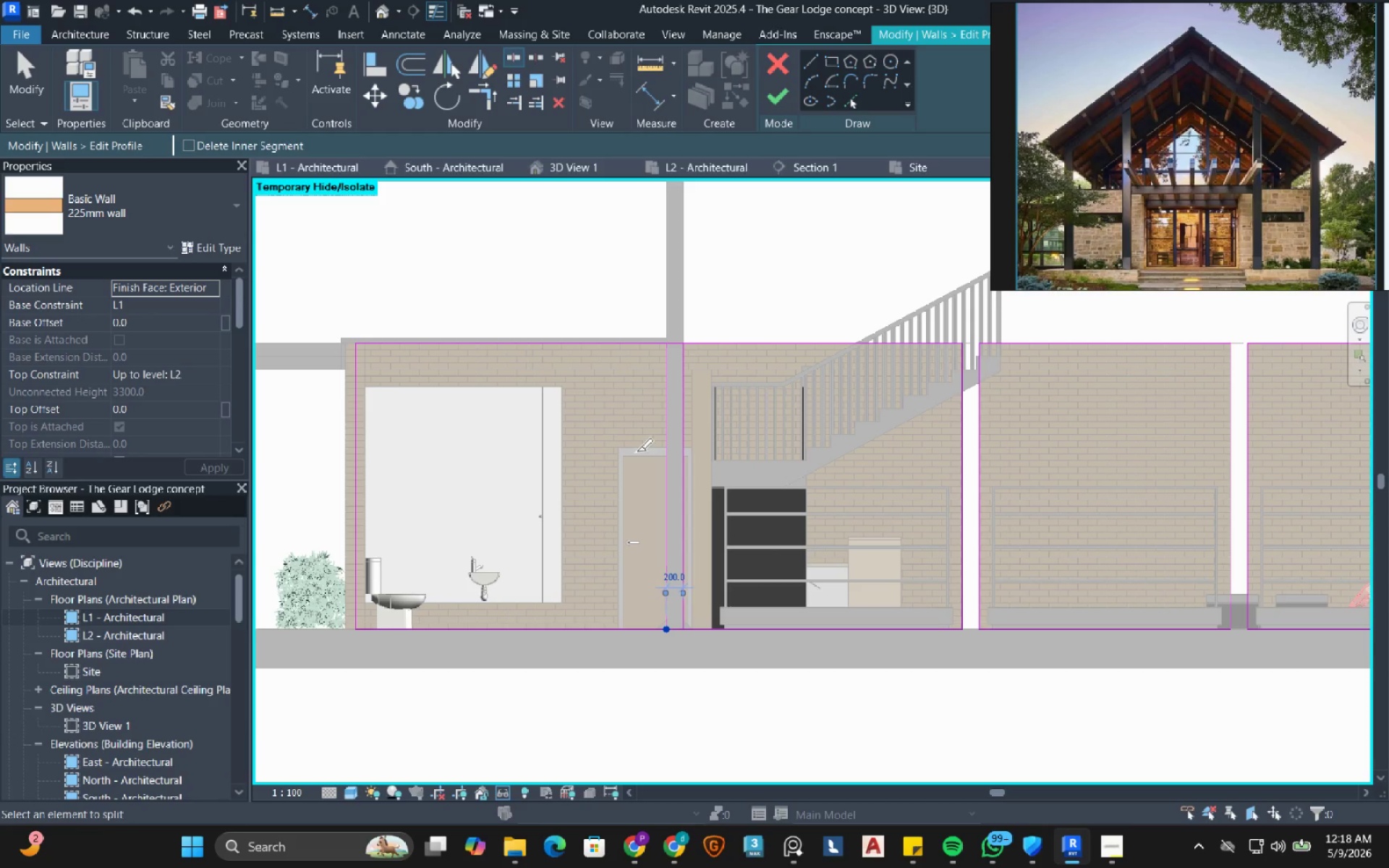 
key(Escape)
key(Escape)
type(de)
 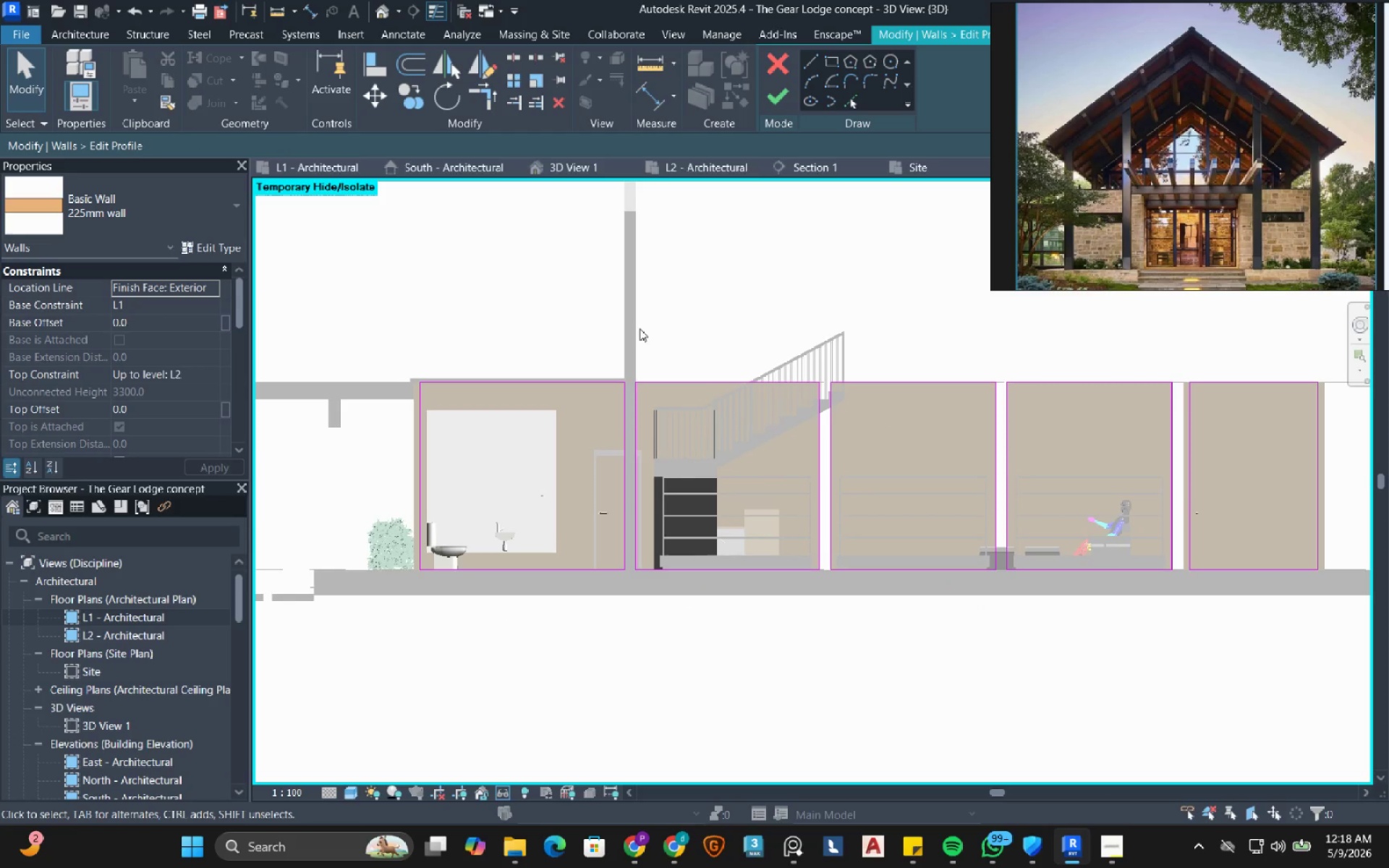 
left_click_drag(start_coordinate=[623, 304], to_coordinate=[740, 397])
 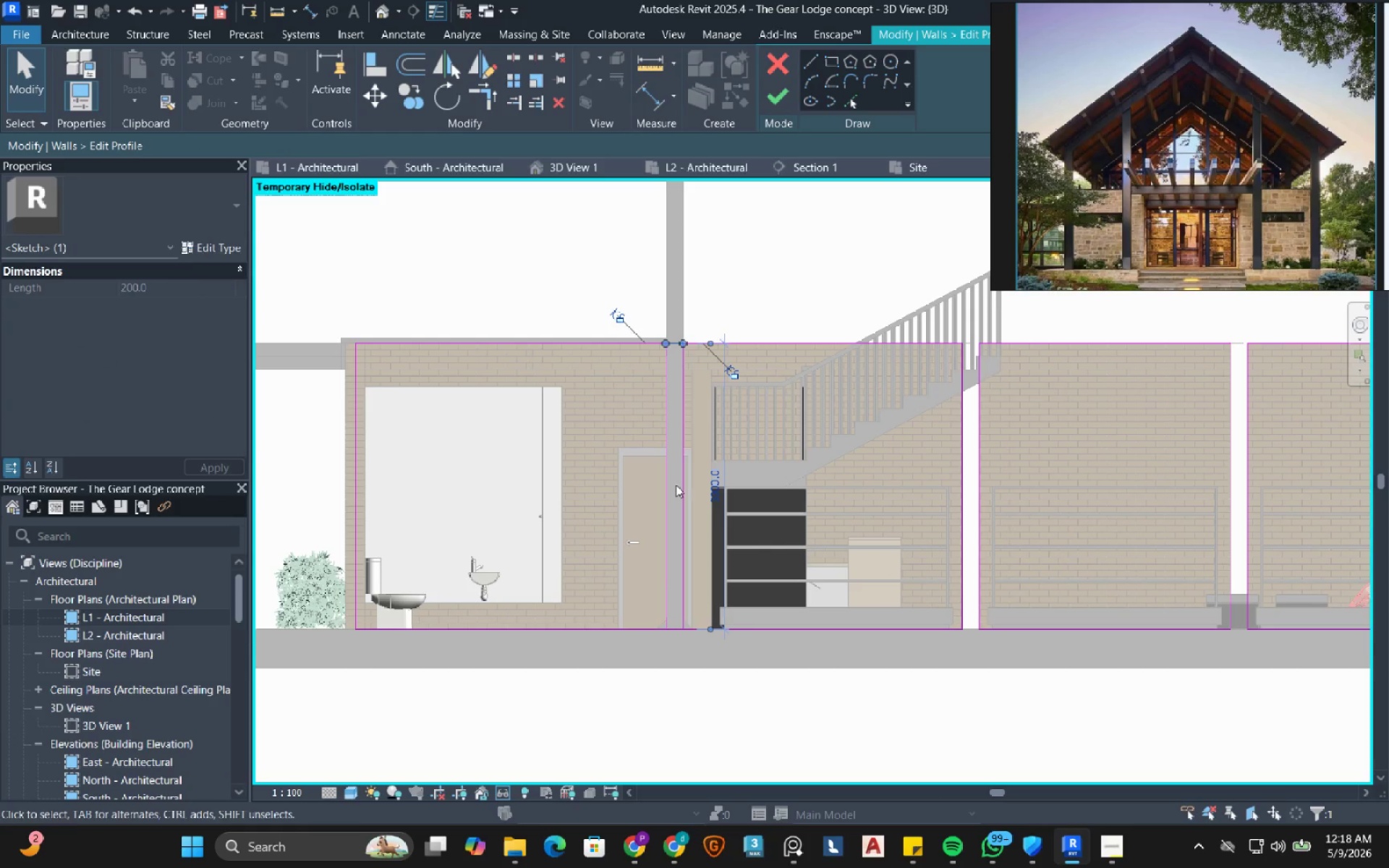 
hold_key(key=ControlLeft, duration=0.5)
left_click_drag(start_coordinate=[627, 687], to_coordinate=[715, 595])
 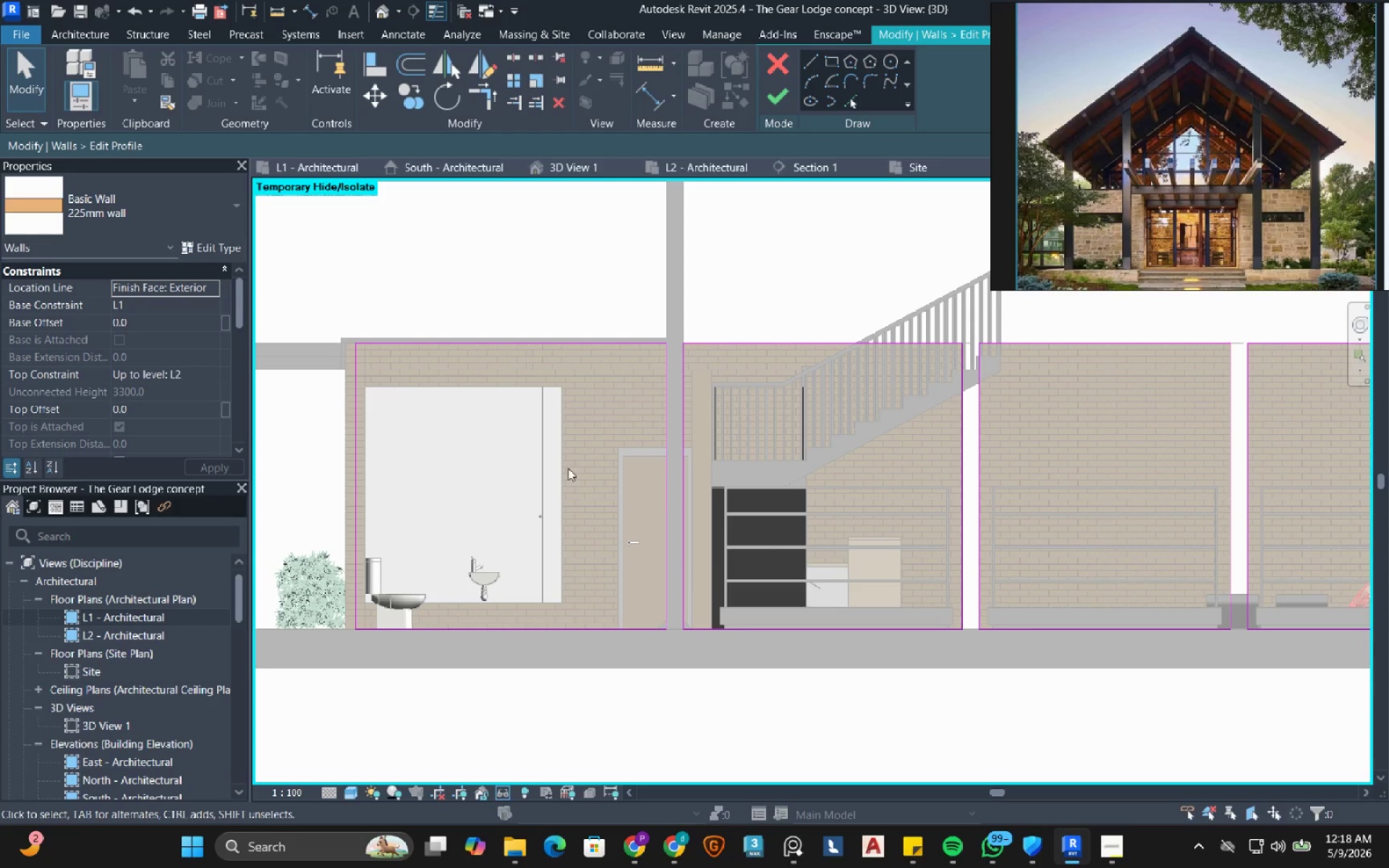 
scroll: coordinate [545, 456], scroll_direction: down, amount: 3.0
 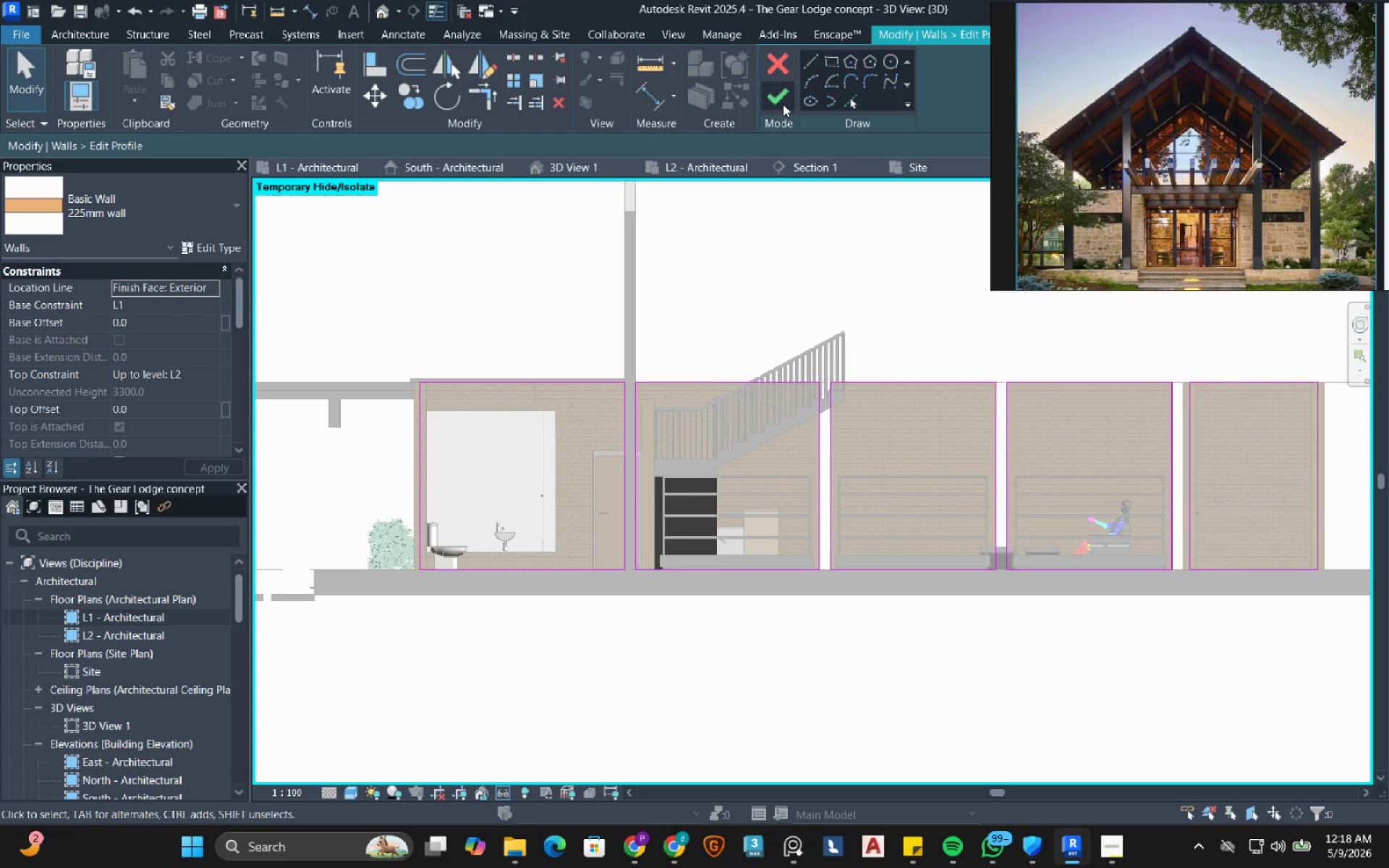 
left_click([773, 95])
 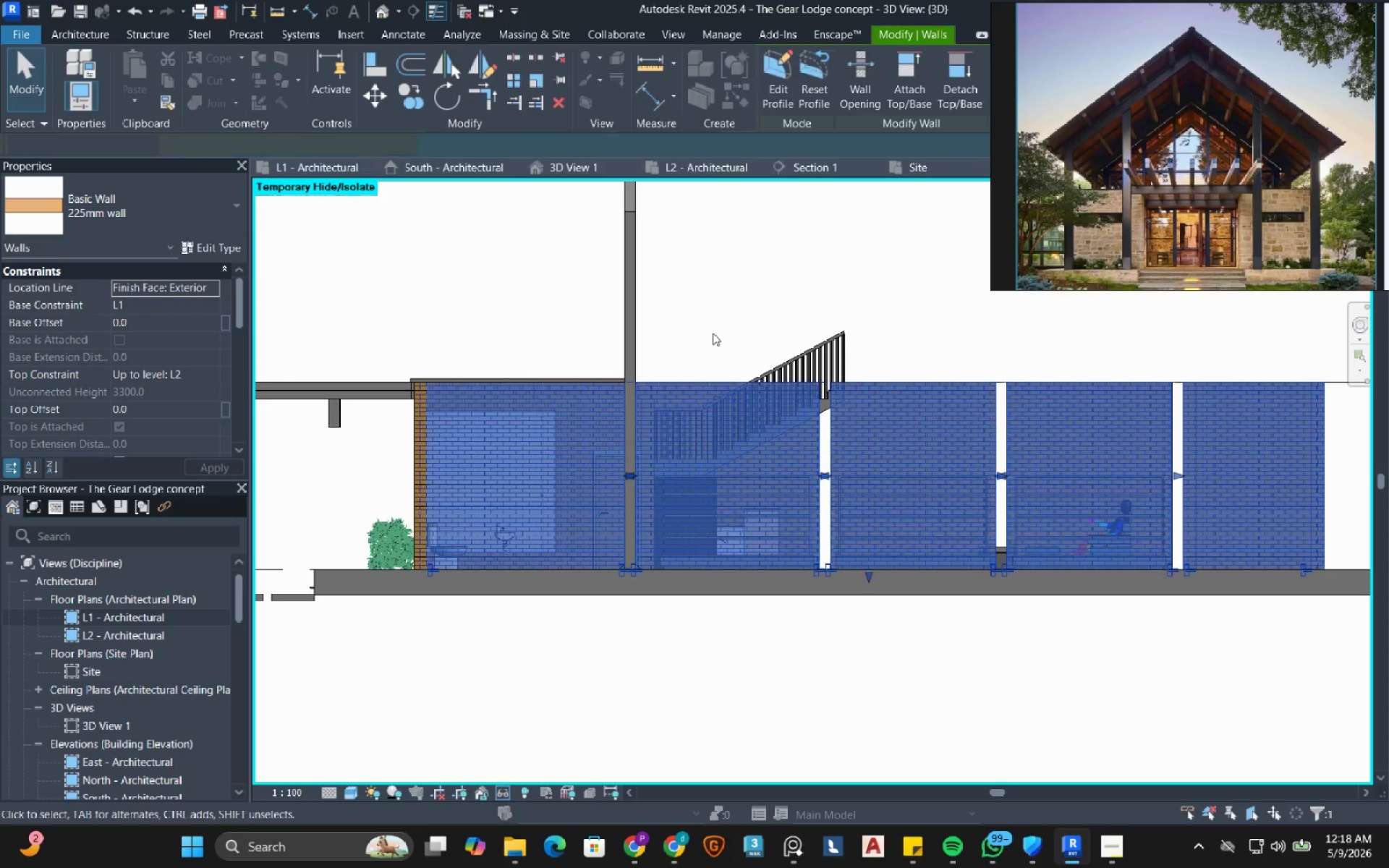 
key(Escape)
 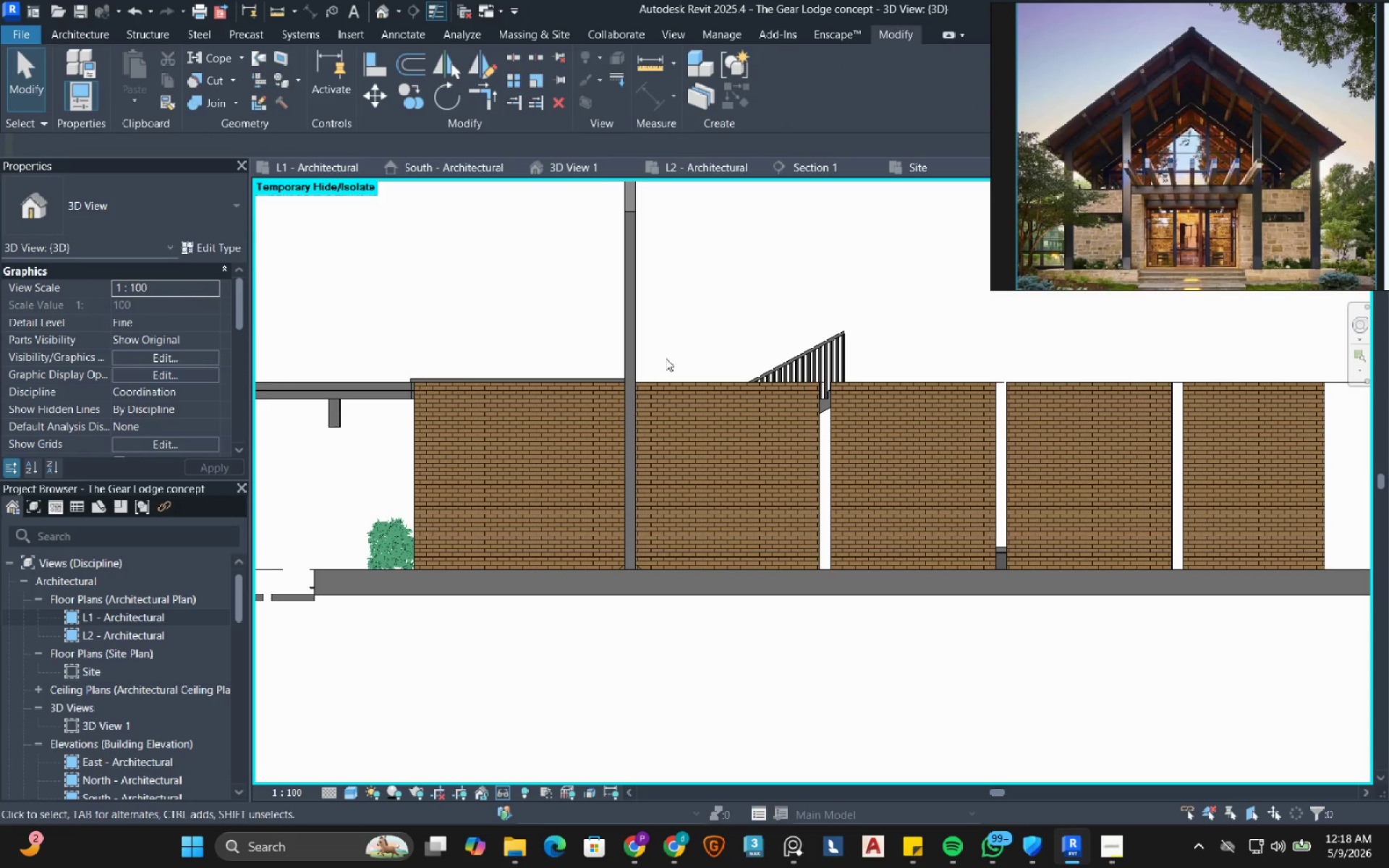 
hold_key(key=ShiftLeft, duration=0.86)
 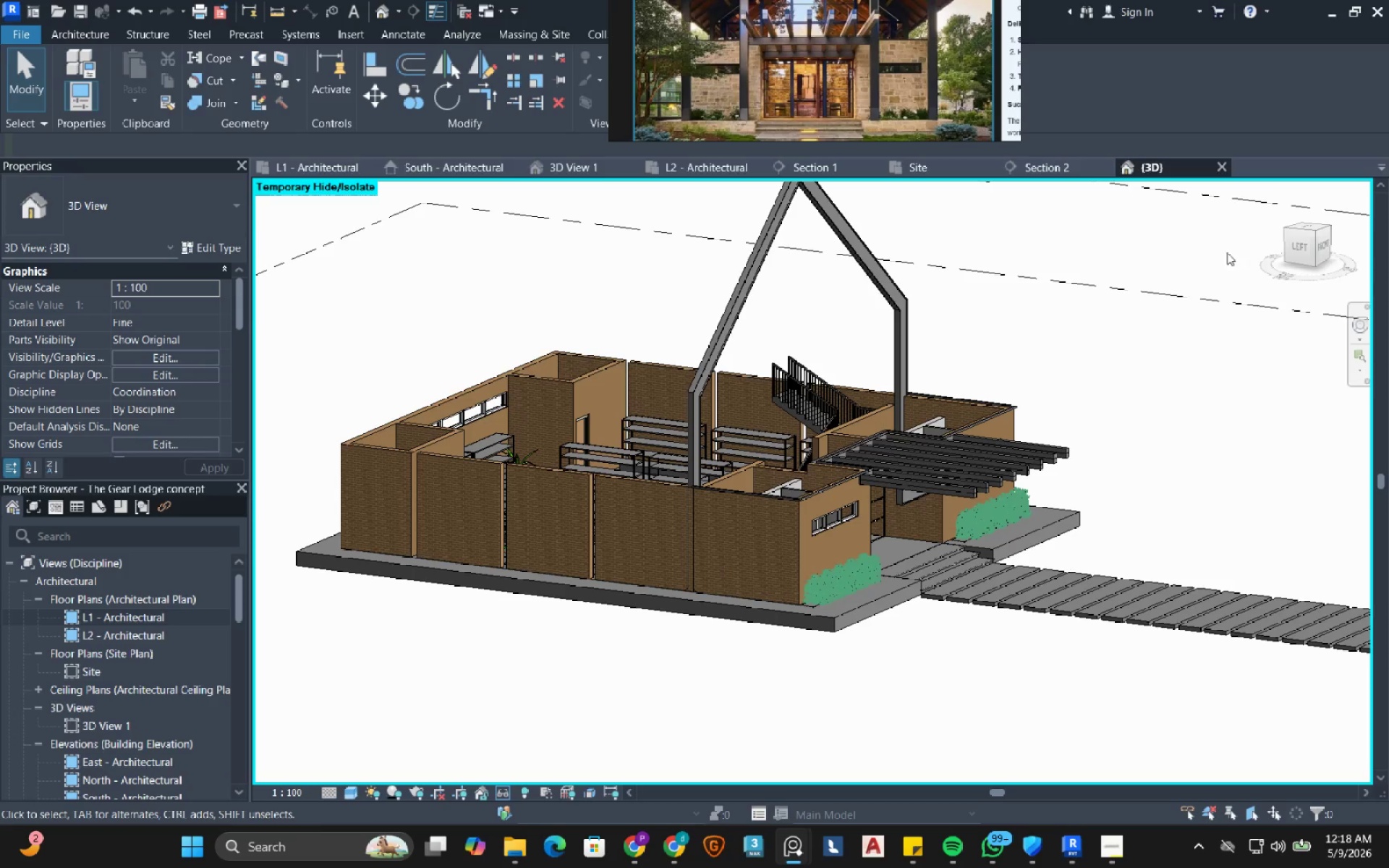 
scroll: coordinate [658, 381], scroll_direction: down, amount: 4.0
 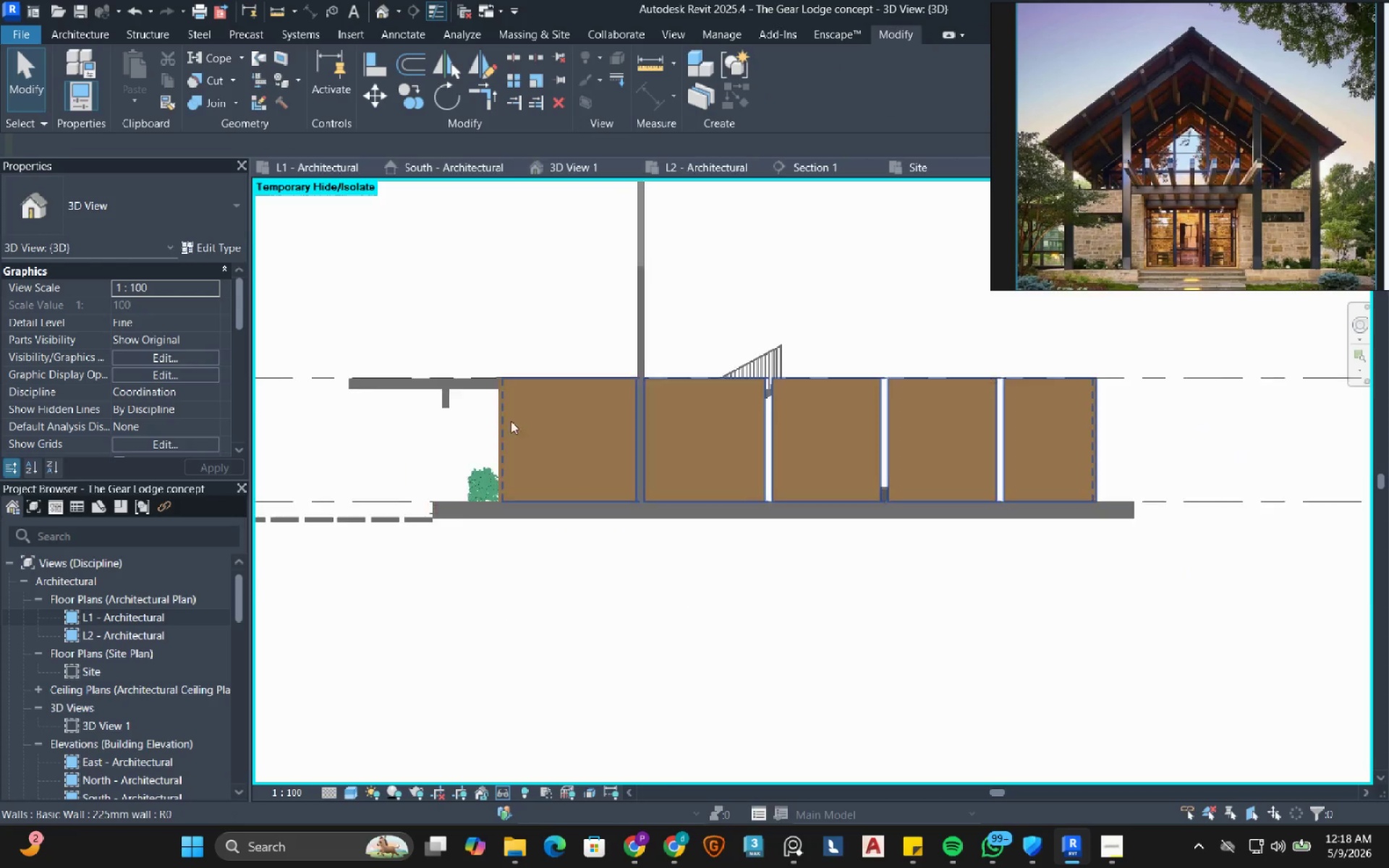 
left_click([1299, 252])
 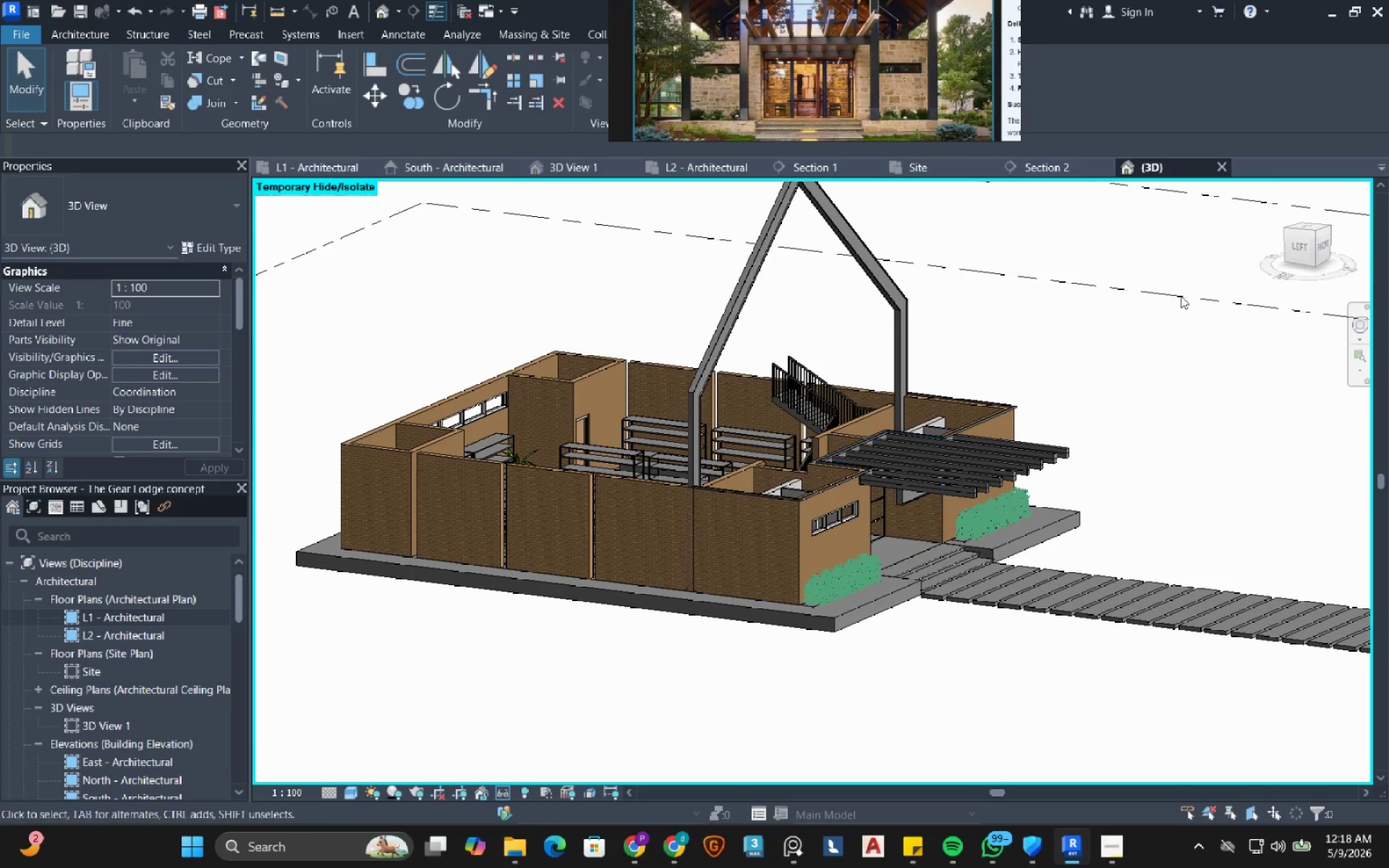 
left_click([1302, 252])
 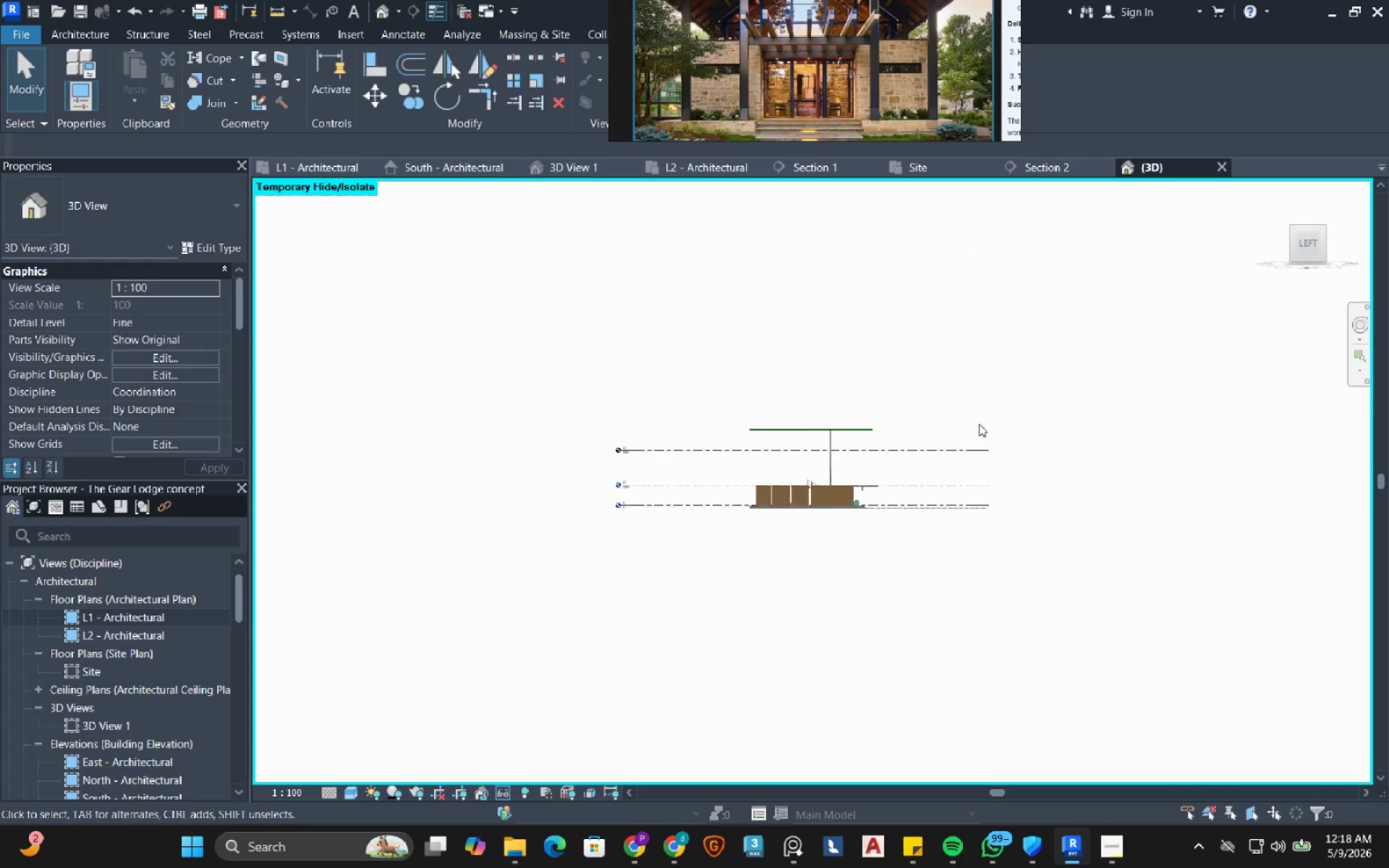 
scroll: coordinate [697, 459], scroll_direction: up, amount: 14.0
 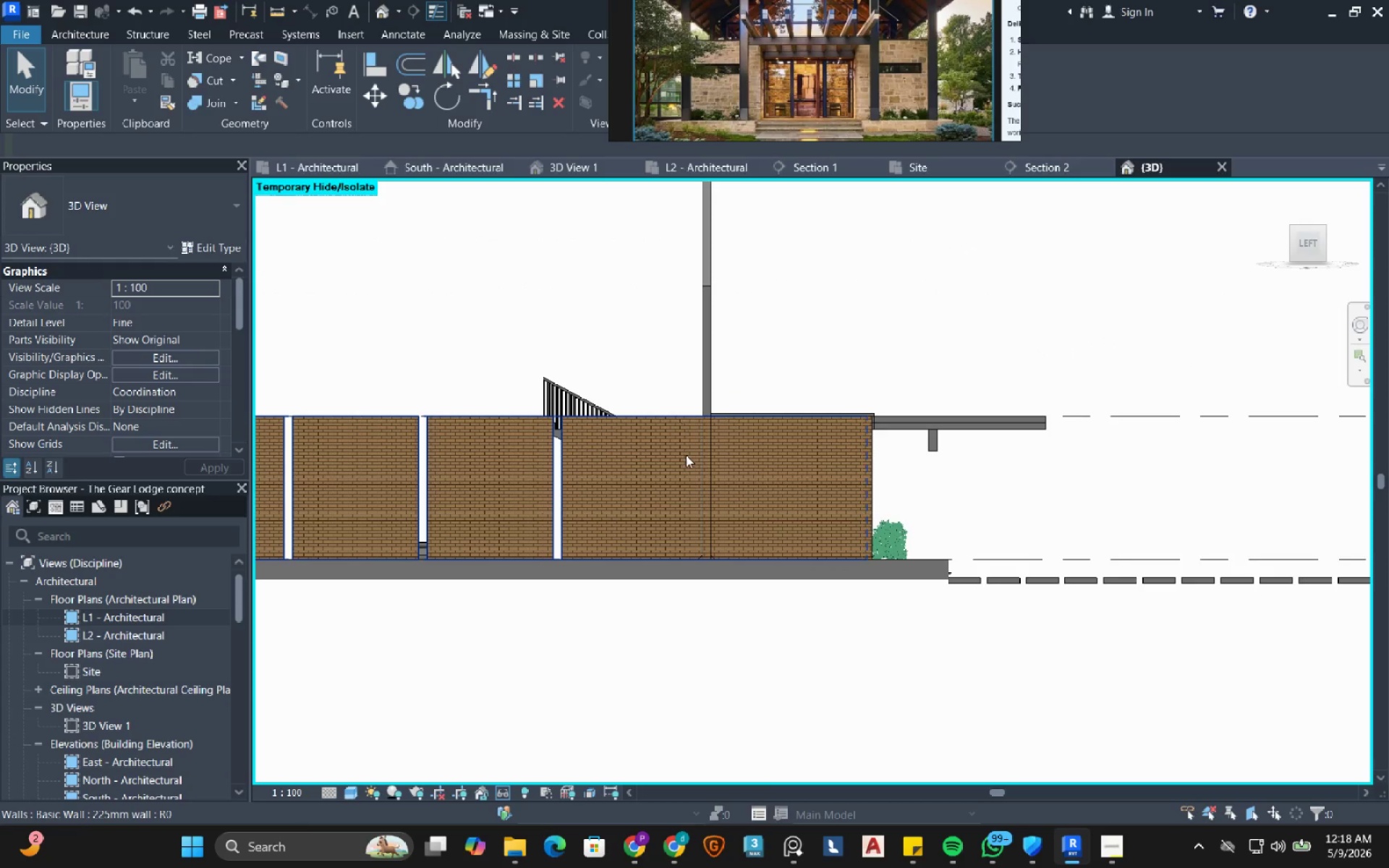 
left_click([686, 455])
 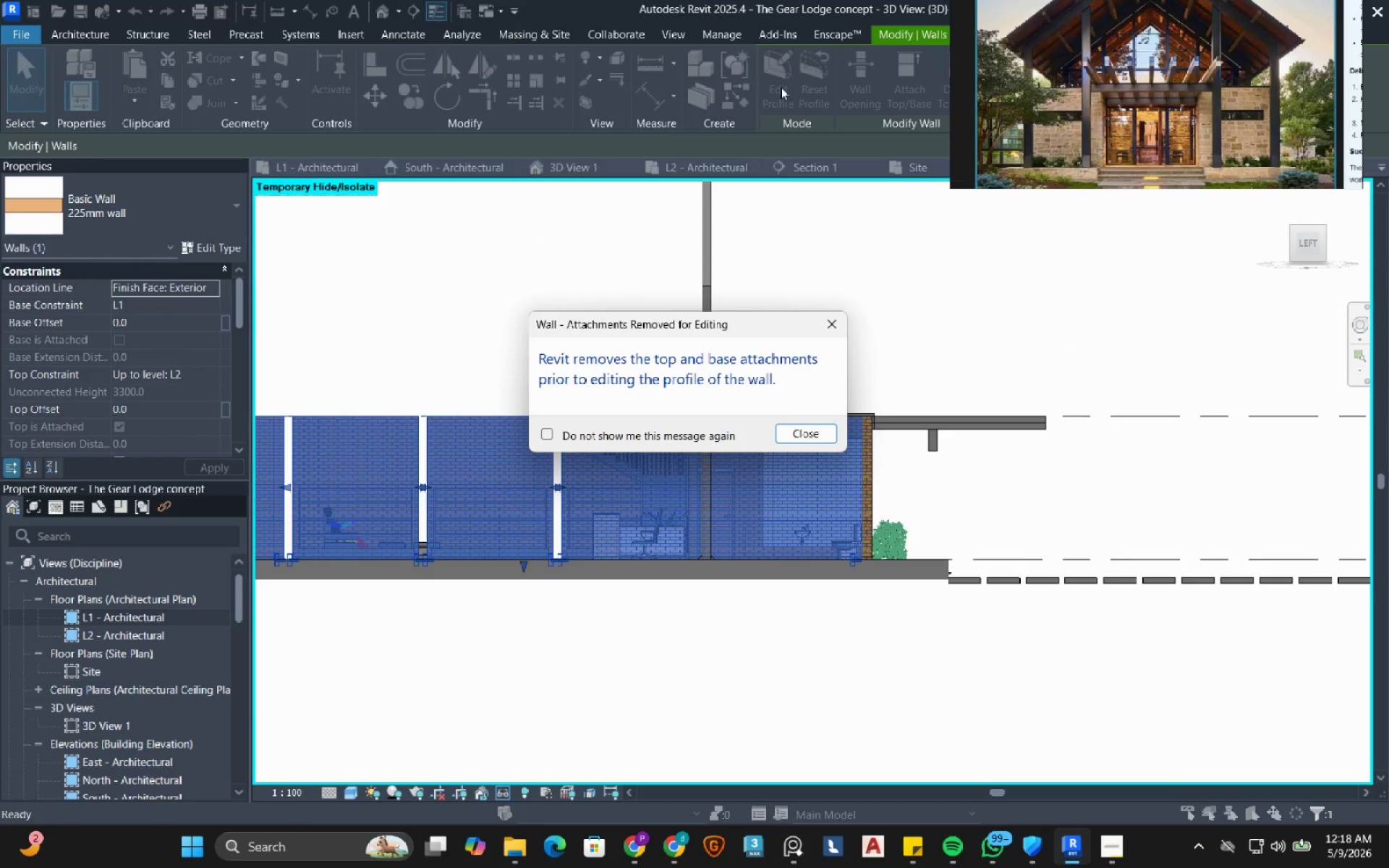 
left_click([804, 431])
 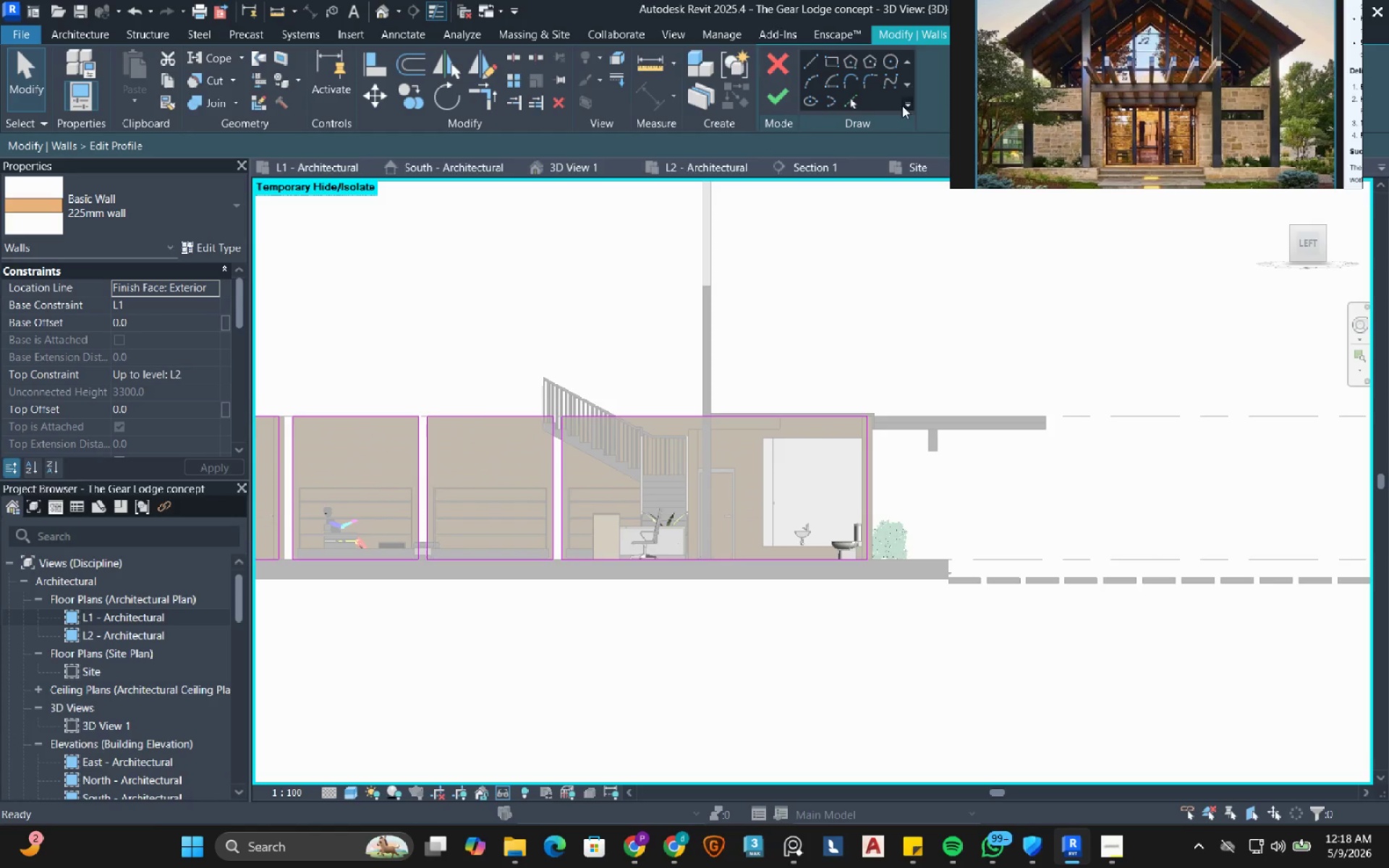 
left_click([851, 106])
 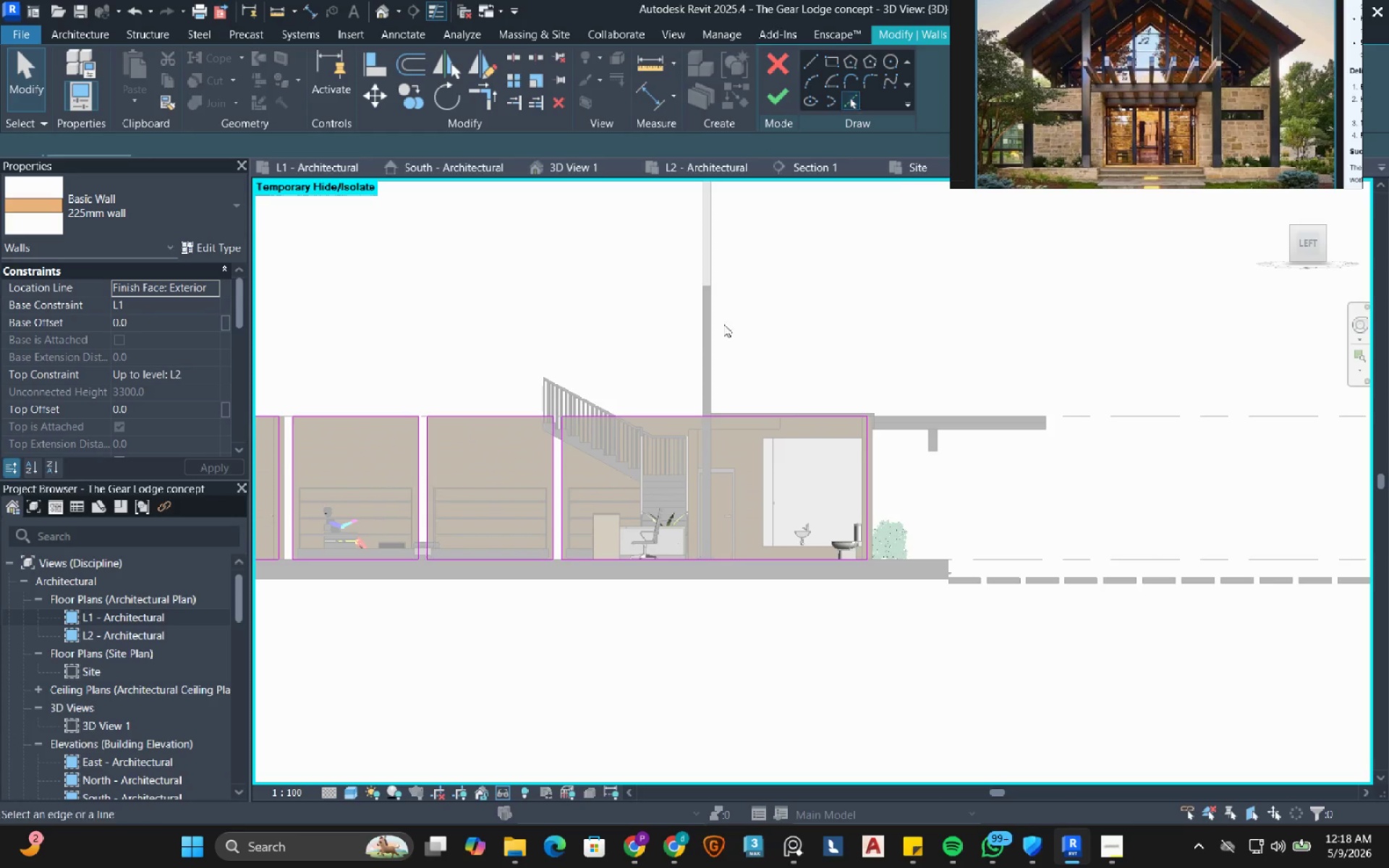 
scroll: coordinate [694, 353], scroll_direction: up, amount: 4.0
 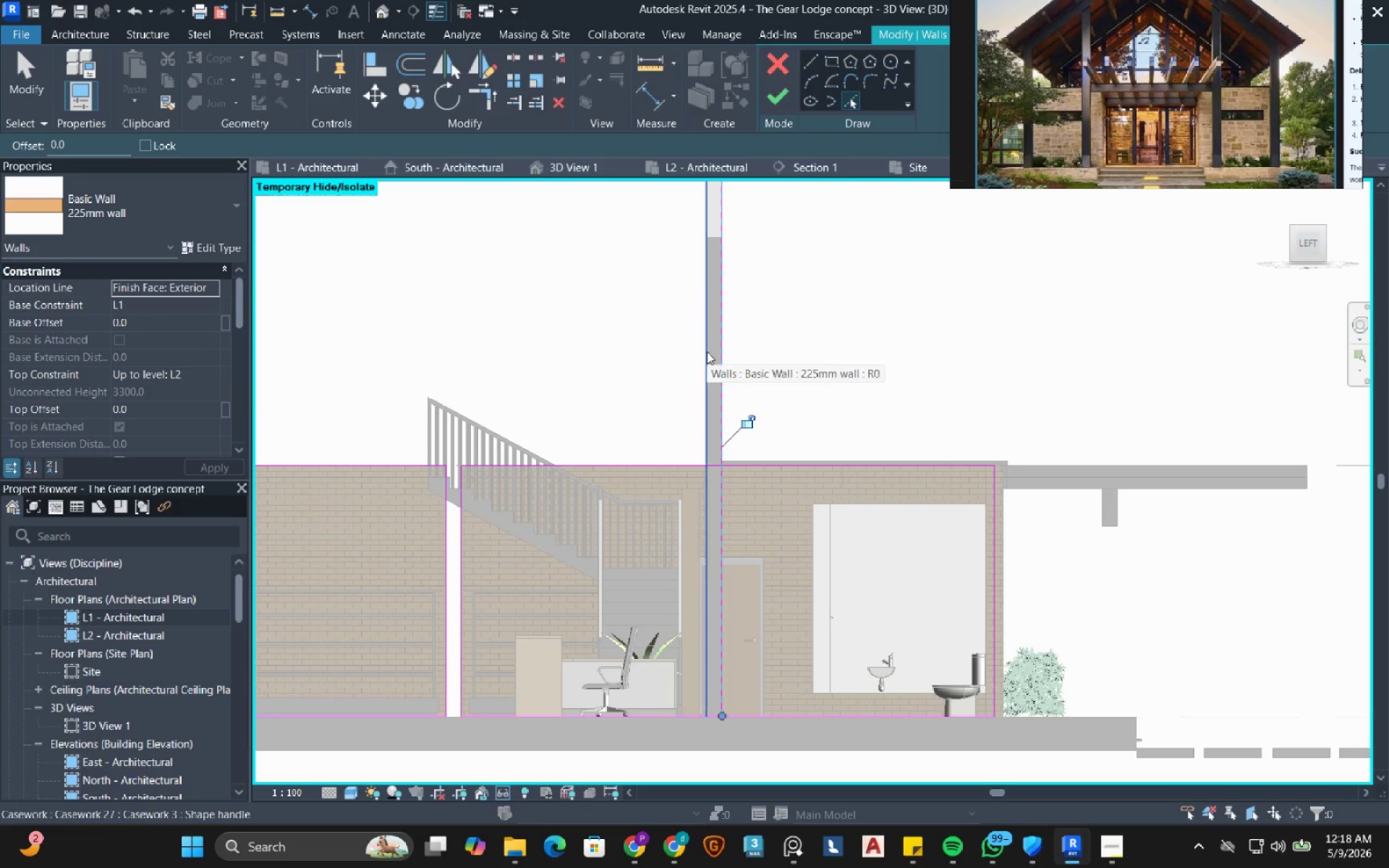 
double_click([707, 352])
 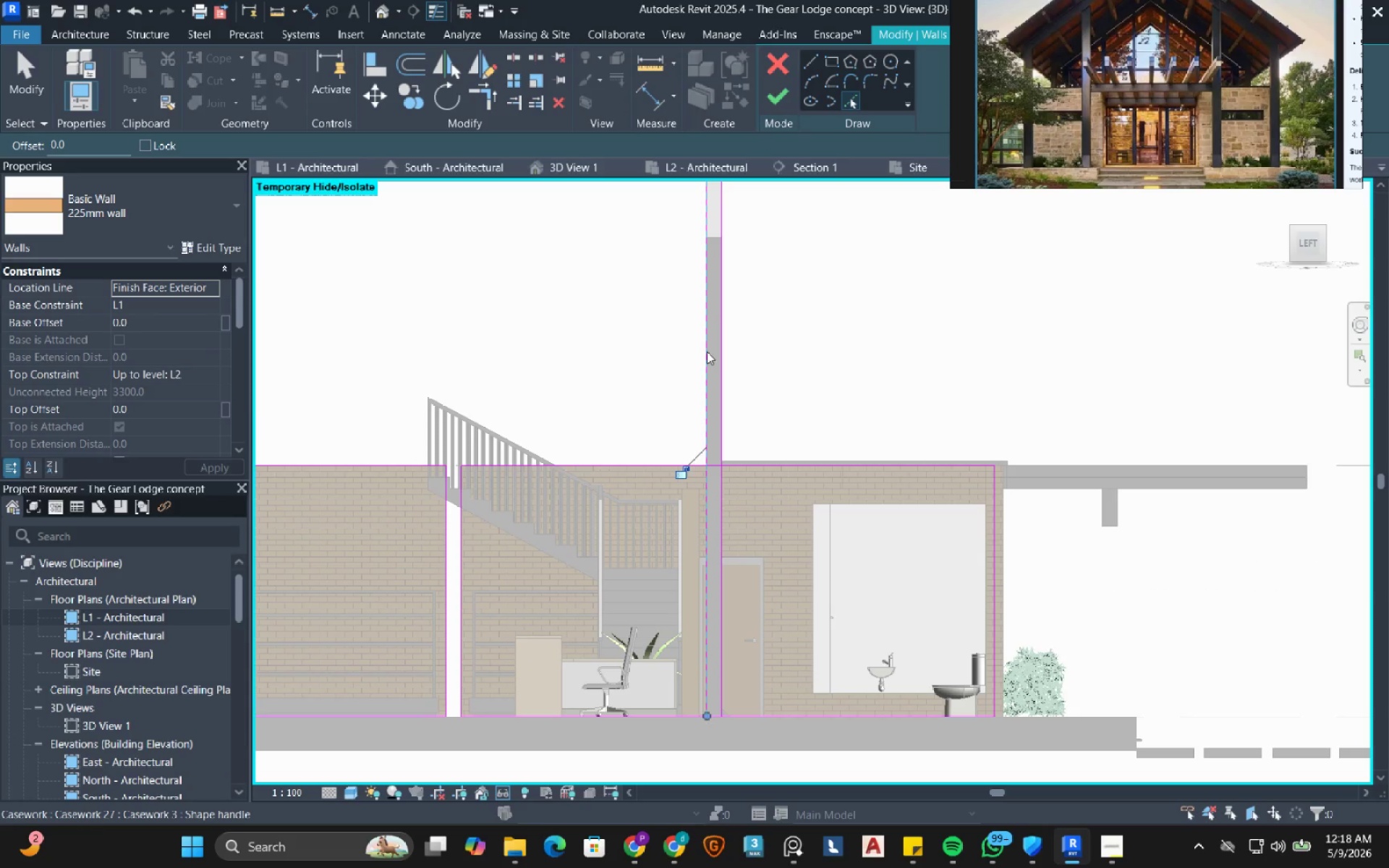 
key(Escape)
 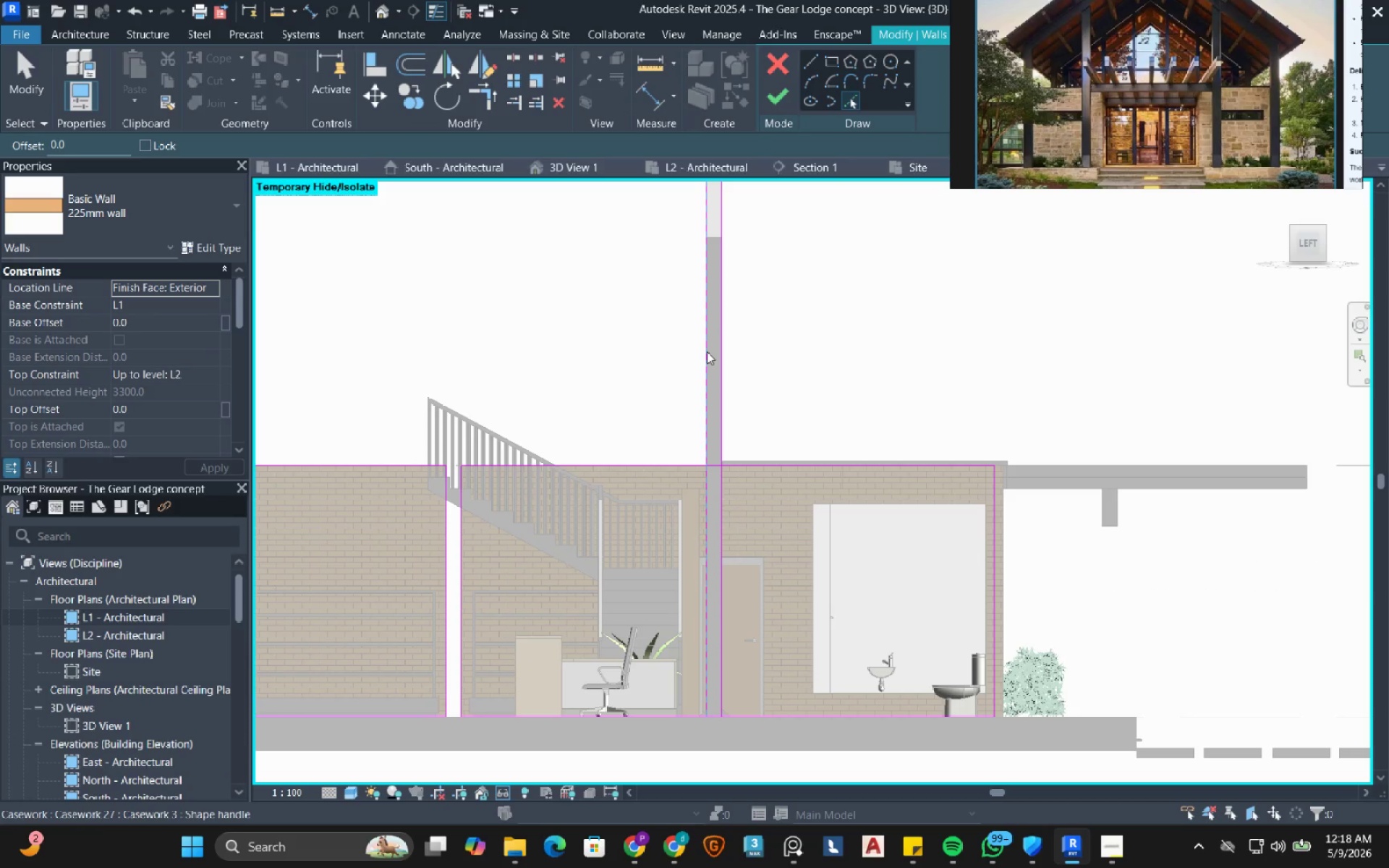 
key(Escape)
 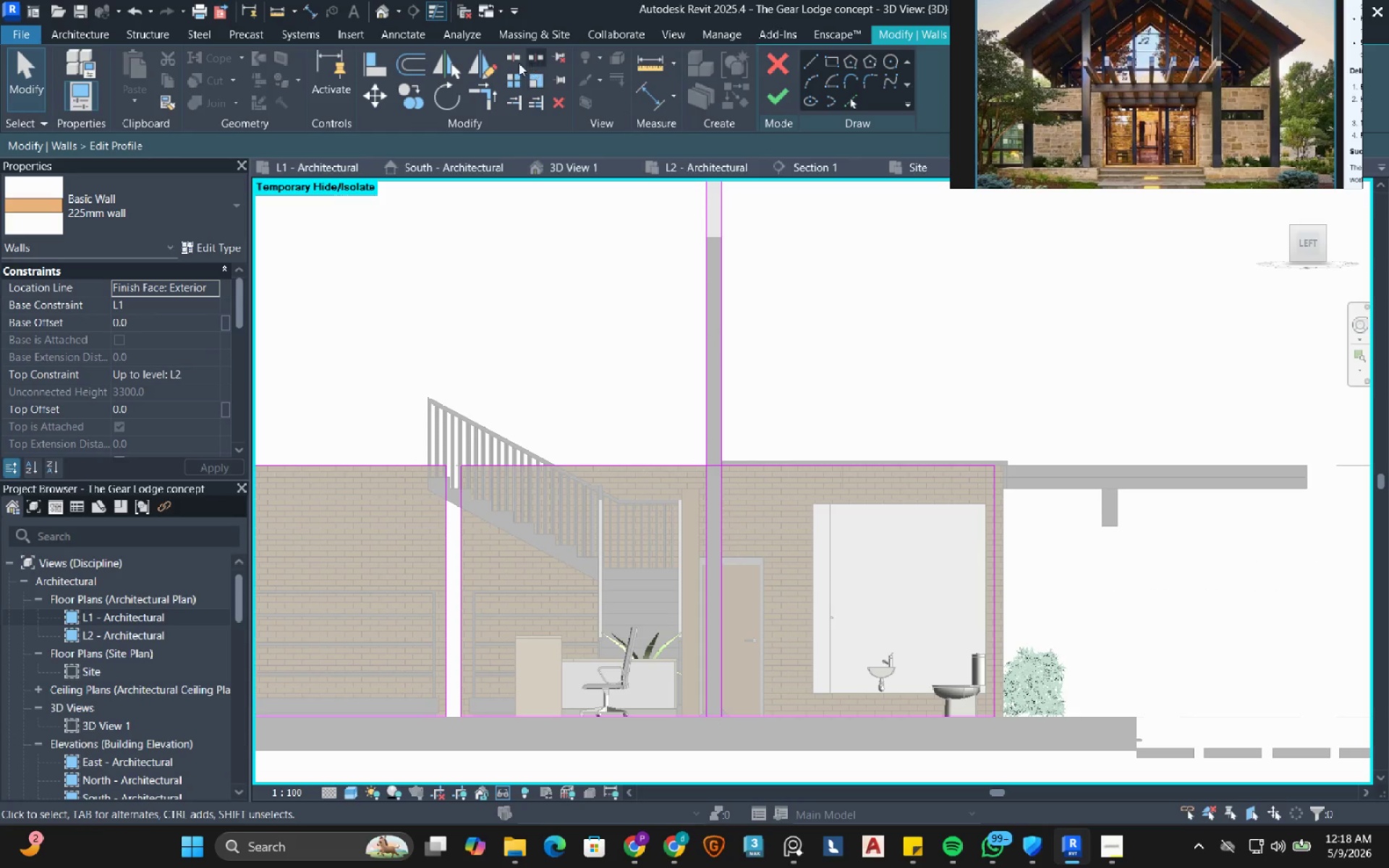 
left_click([514, 58])
 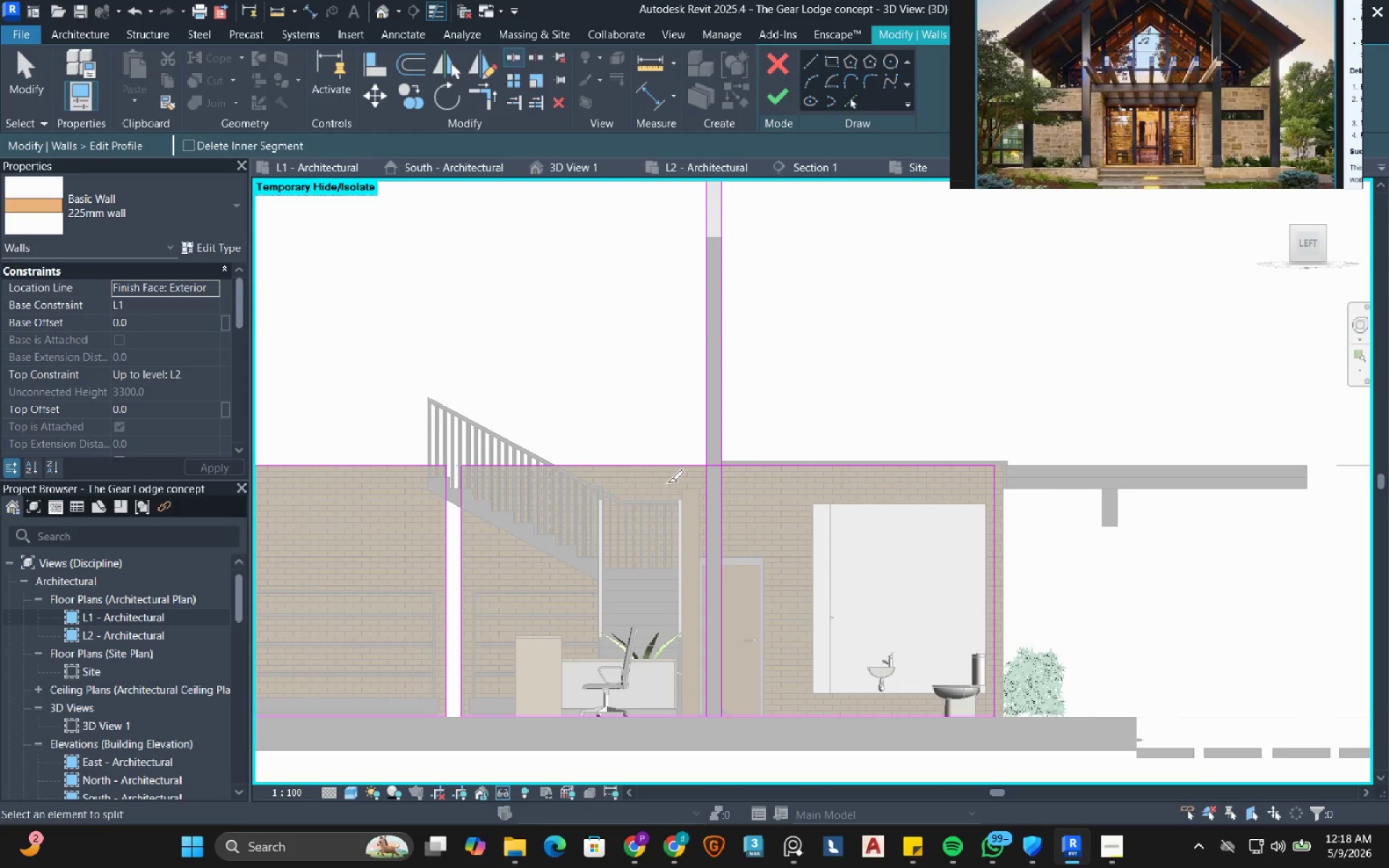 
scroll: coordinate [757, 467], scroll_direction: up, amount: 7.0
 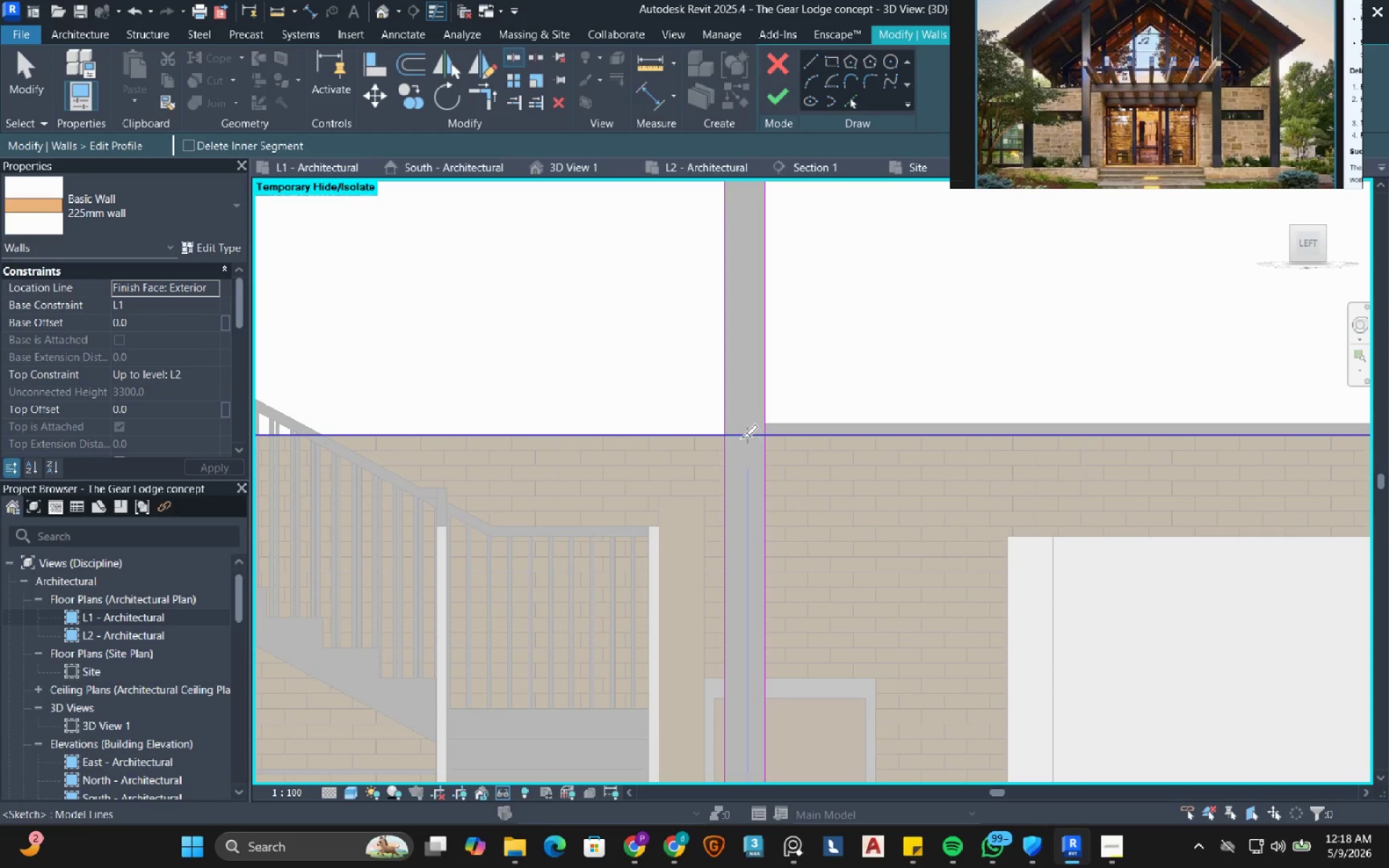 
left_click([742, 437])
 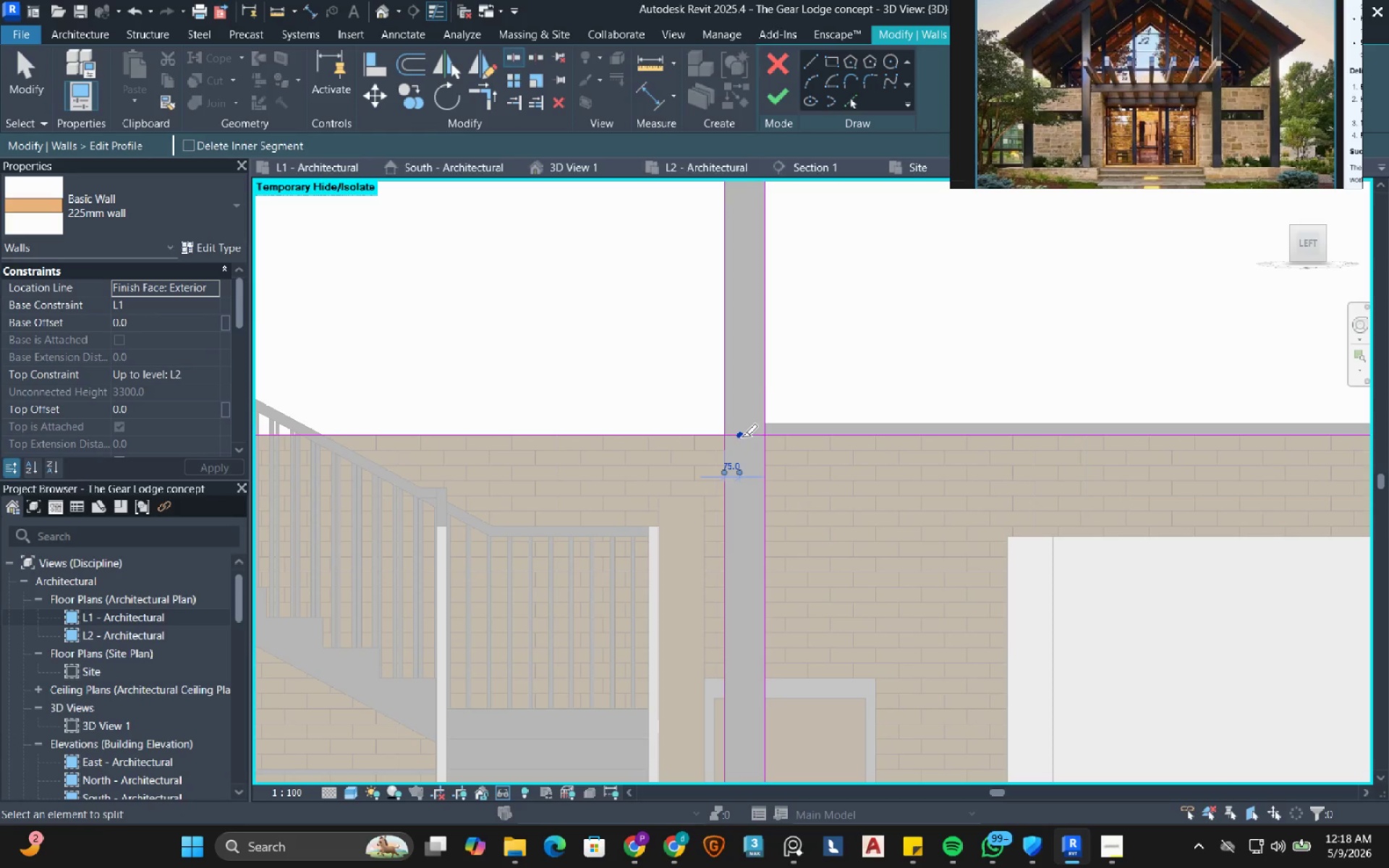 
key(Escape)
 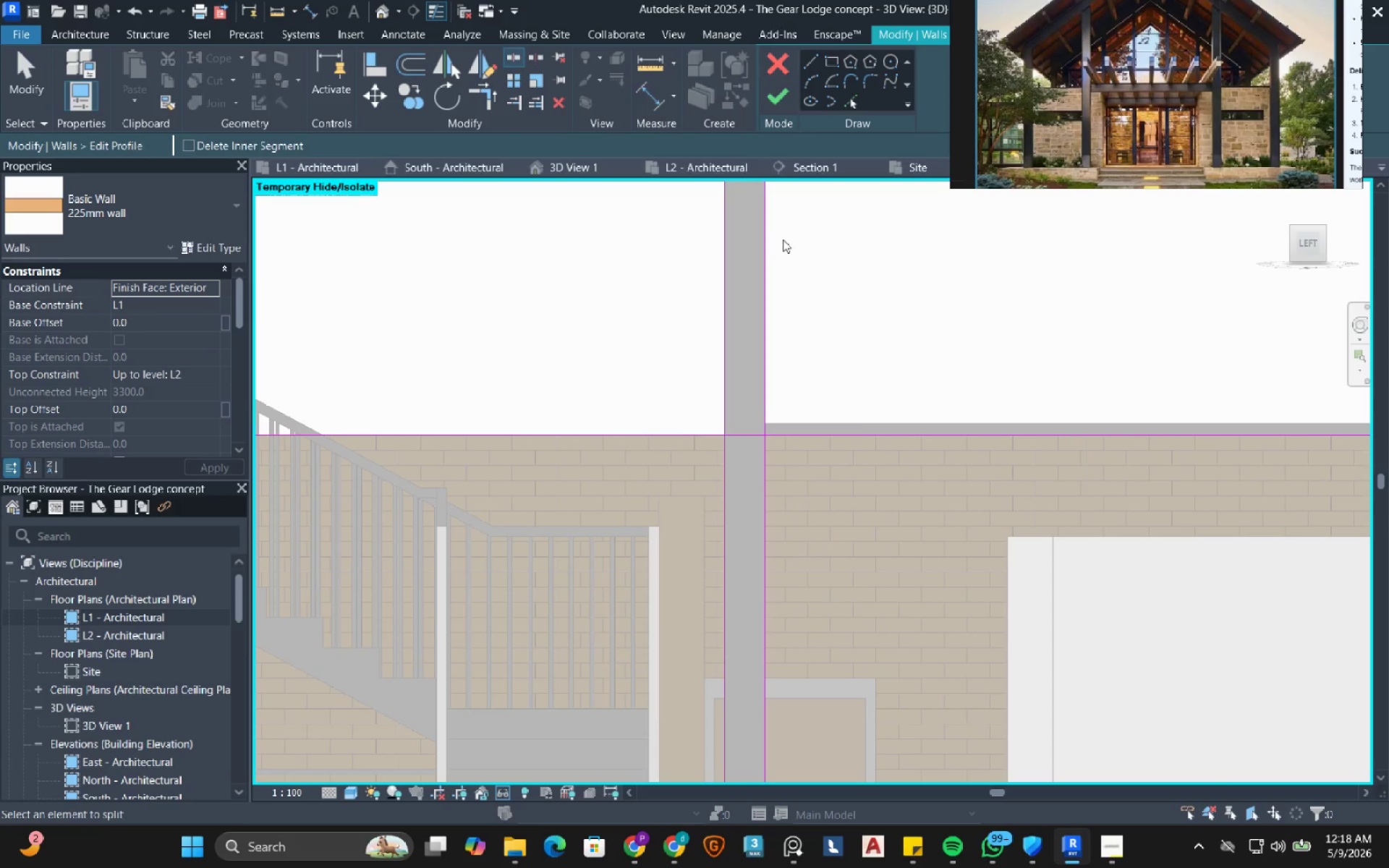 
key(Escape)
 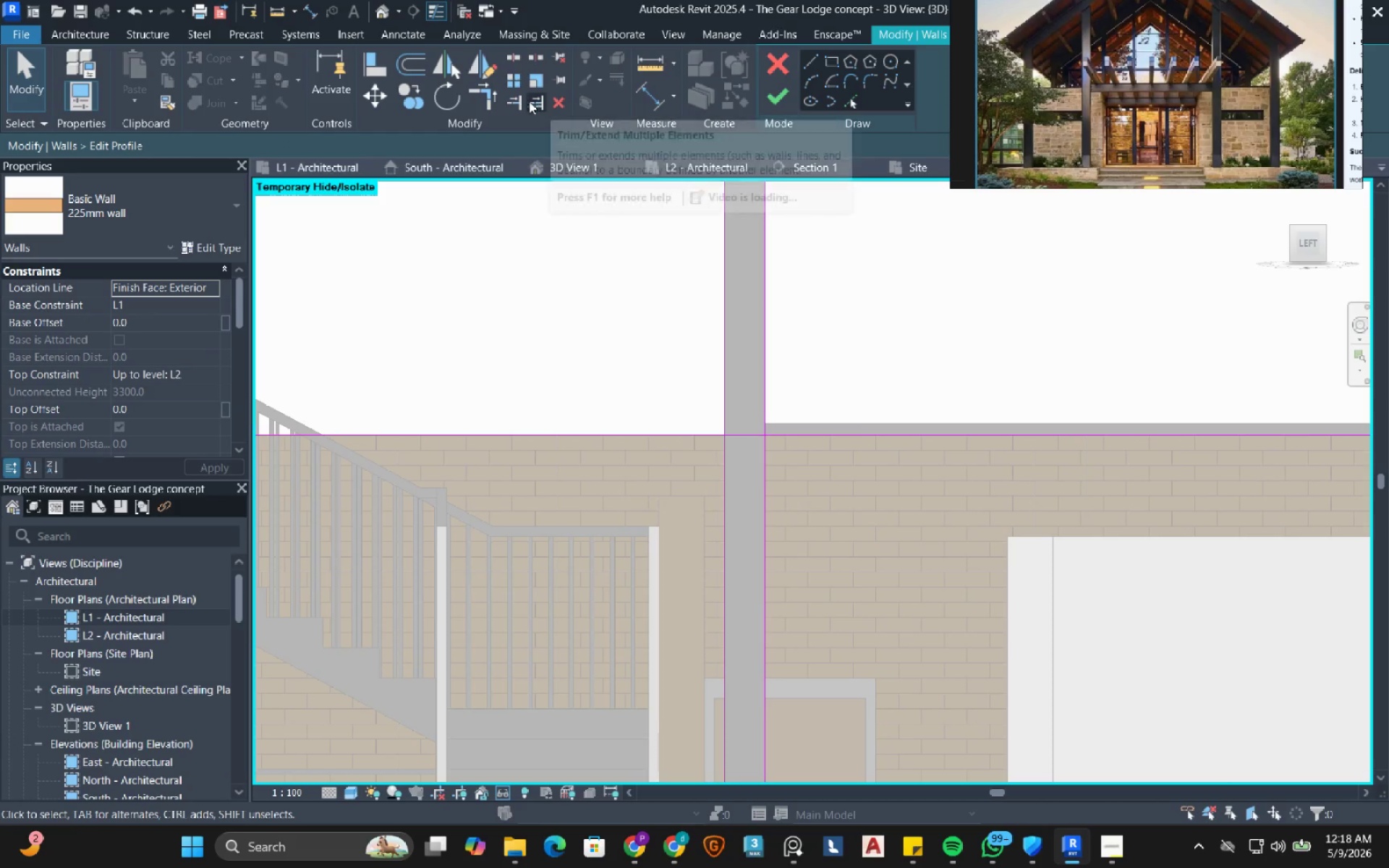 
left_click([518, 104])
 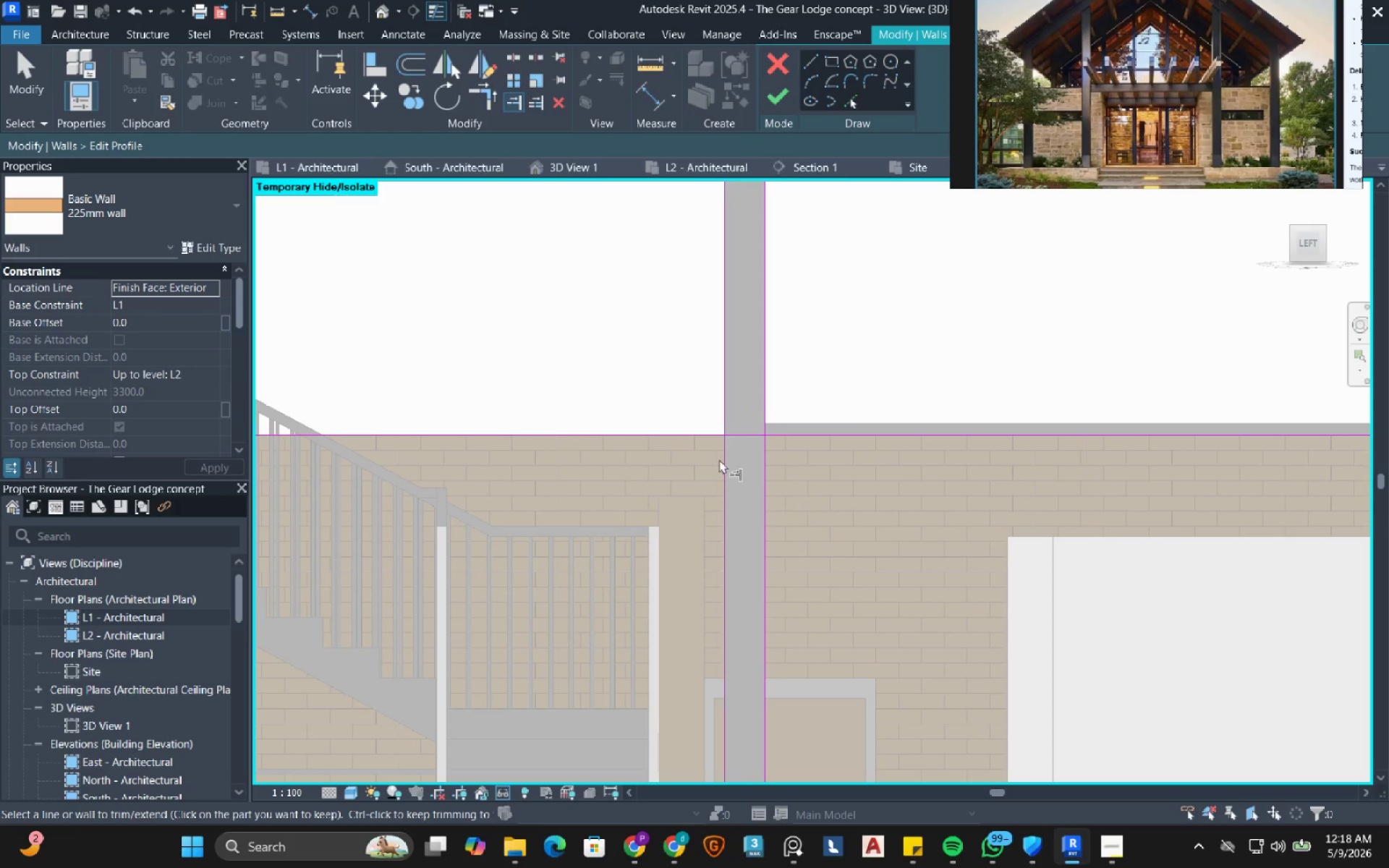 
double_click([724, 466])
 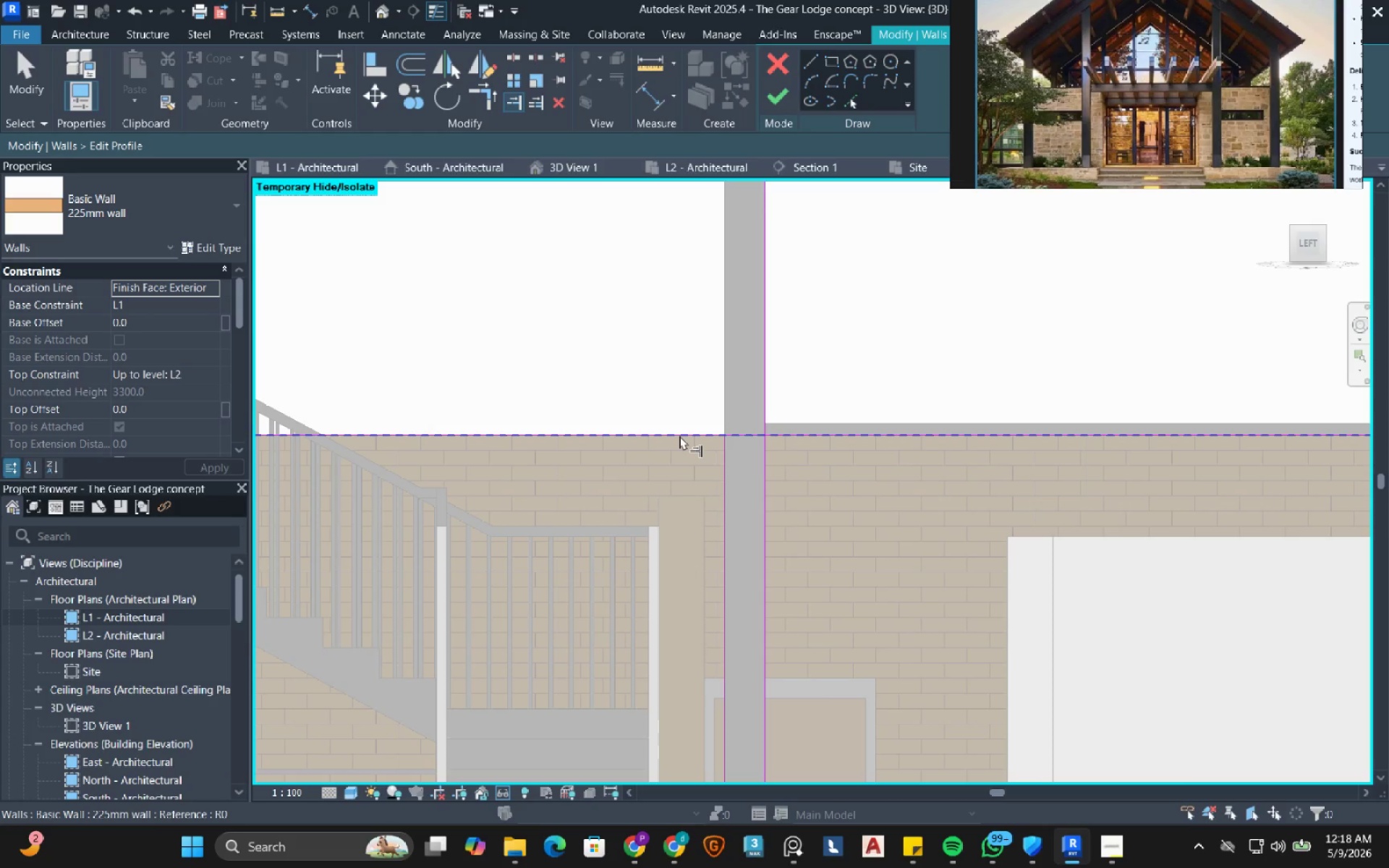 
triple_click([679, 435])
 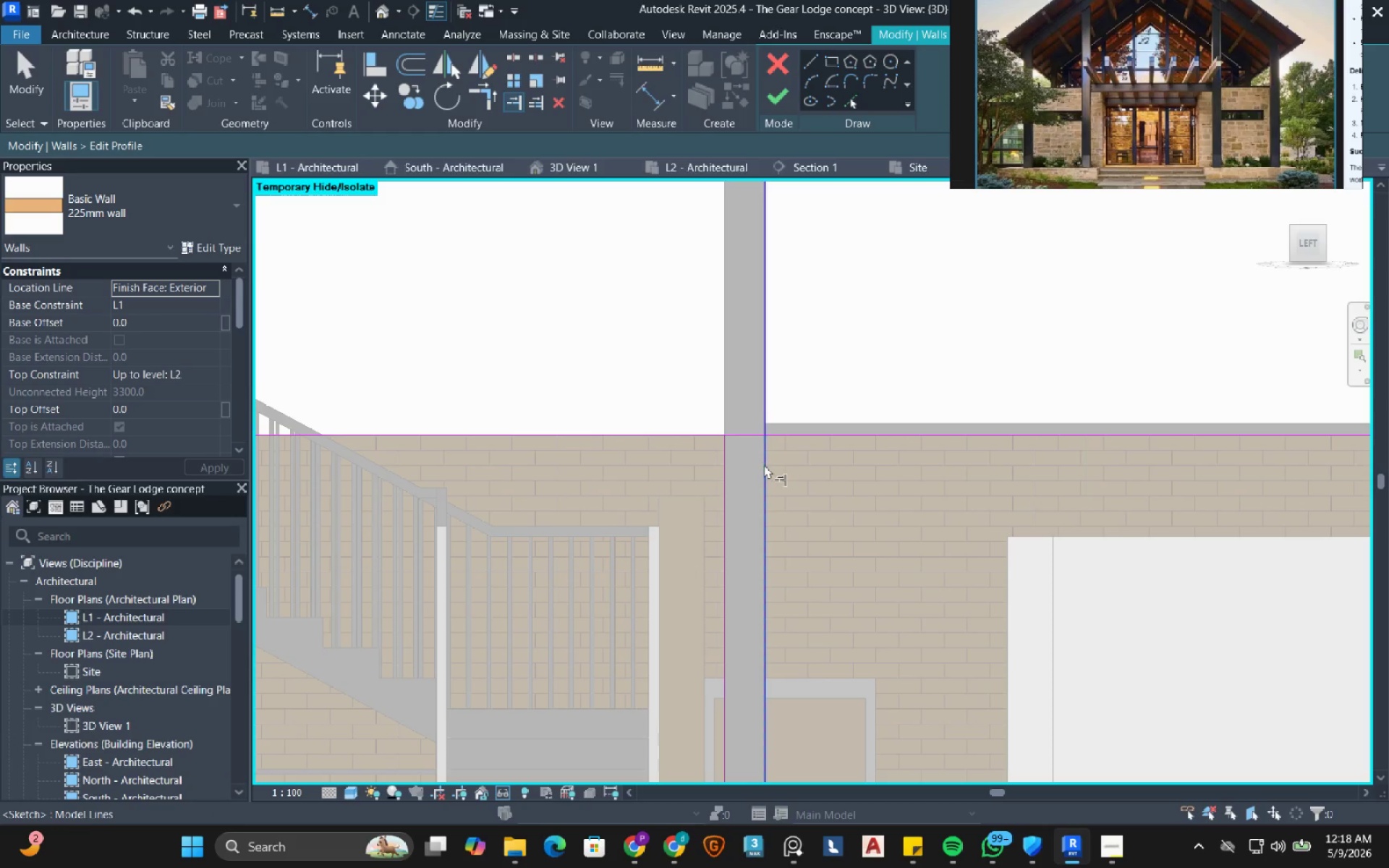 
triple_click([764, 464])
 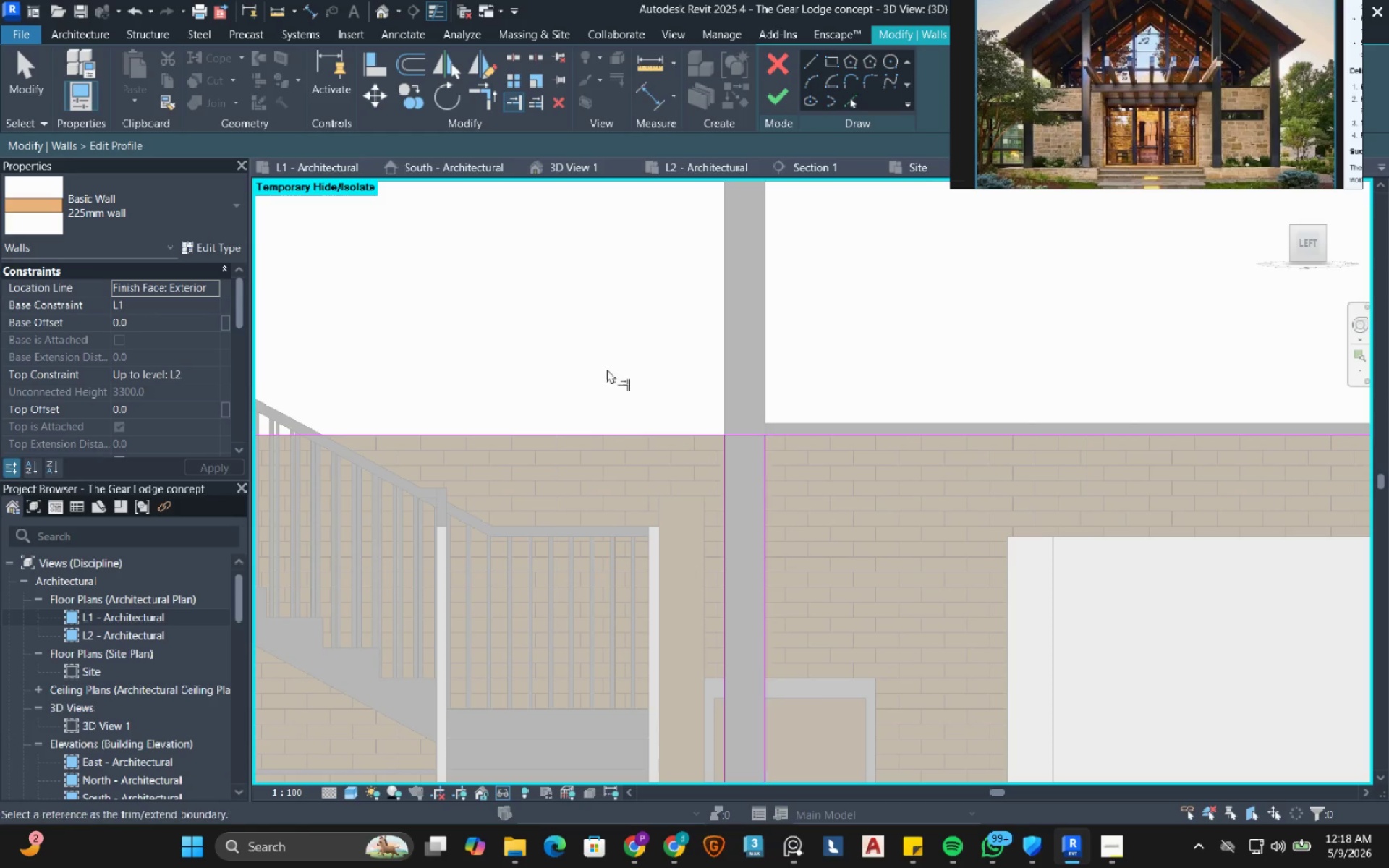 
key(Escape)
 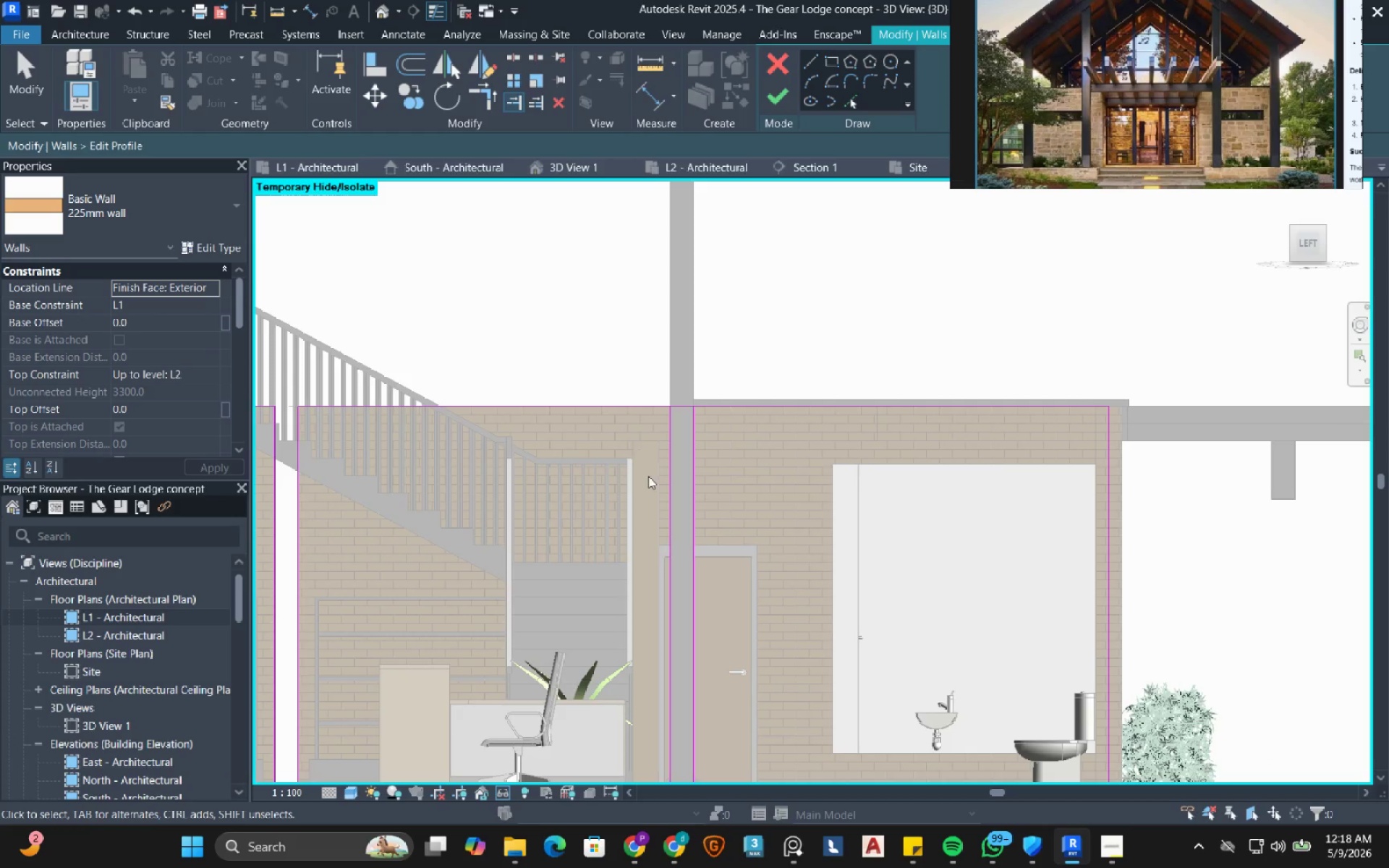 
scroll: coordinate [645, 466], scroll_direction: down, amount: 6.0
 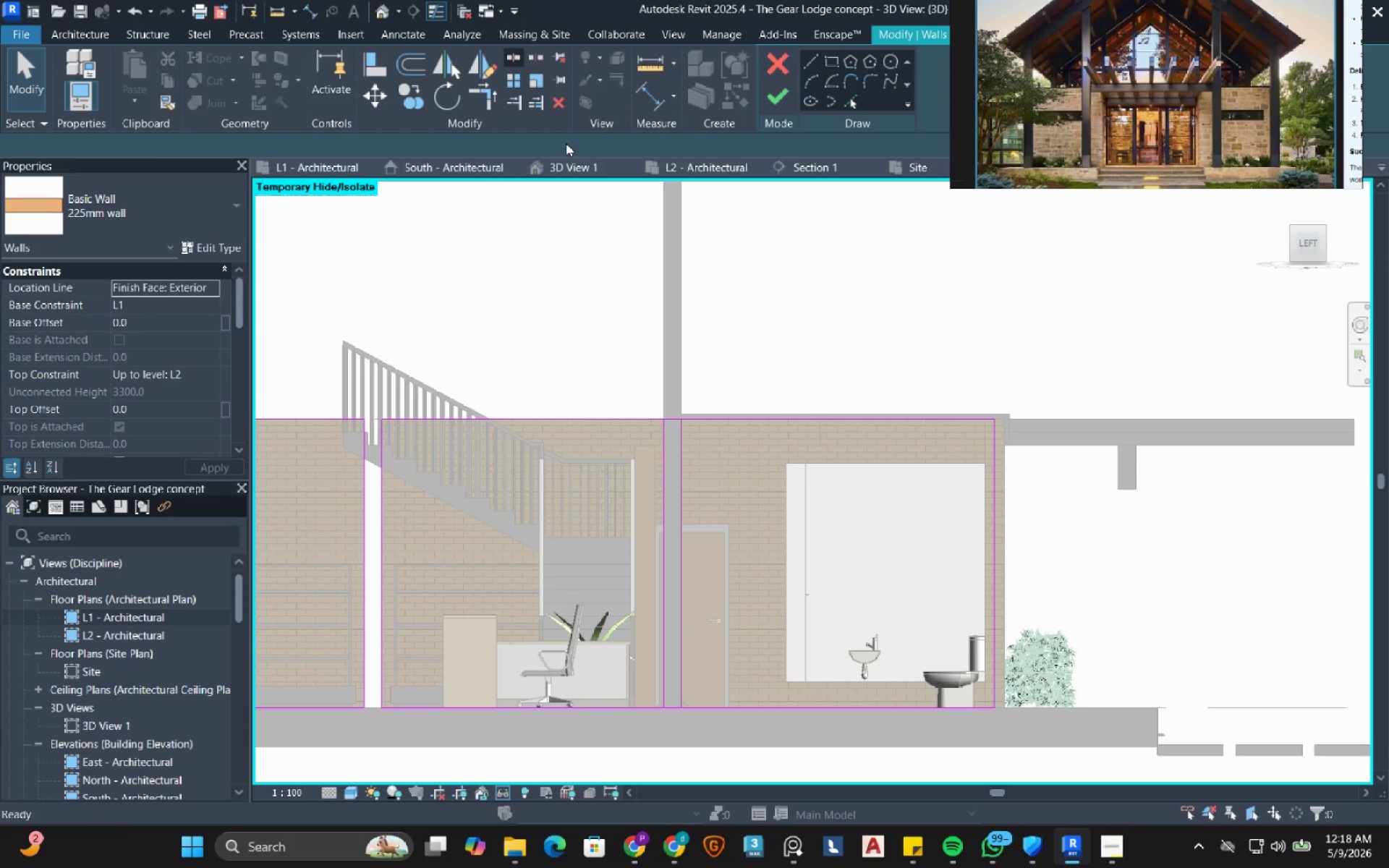 
scroll: coordinate [664, 712], scroll_direction: up, amount: 3.0
 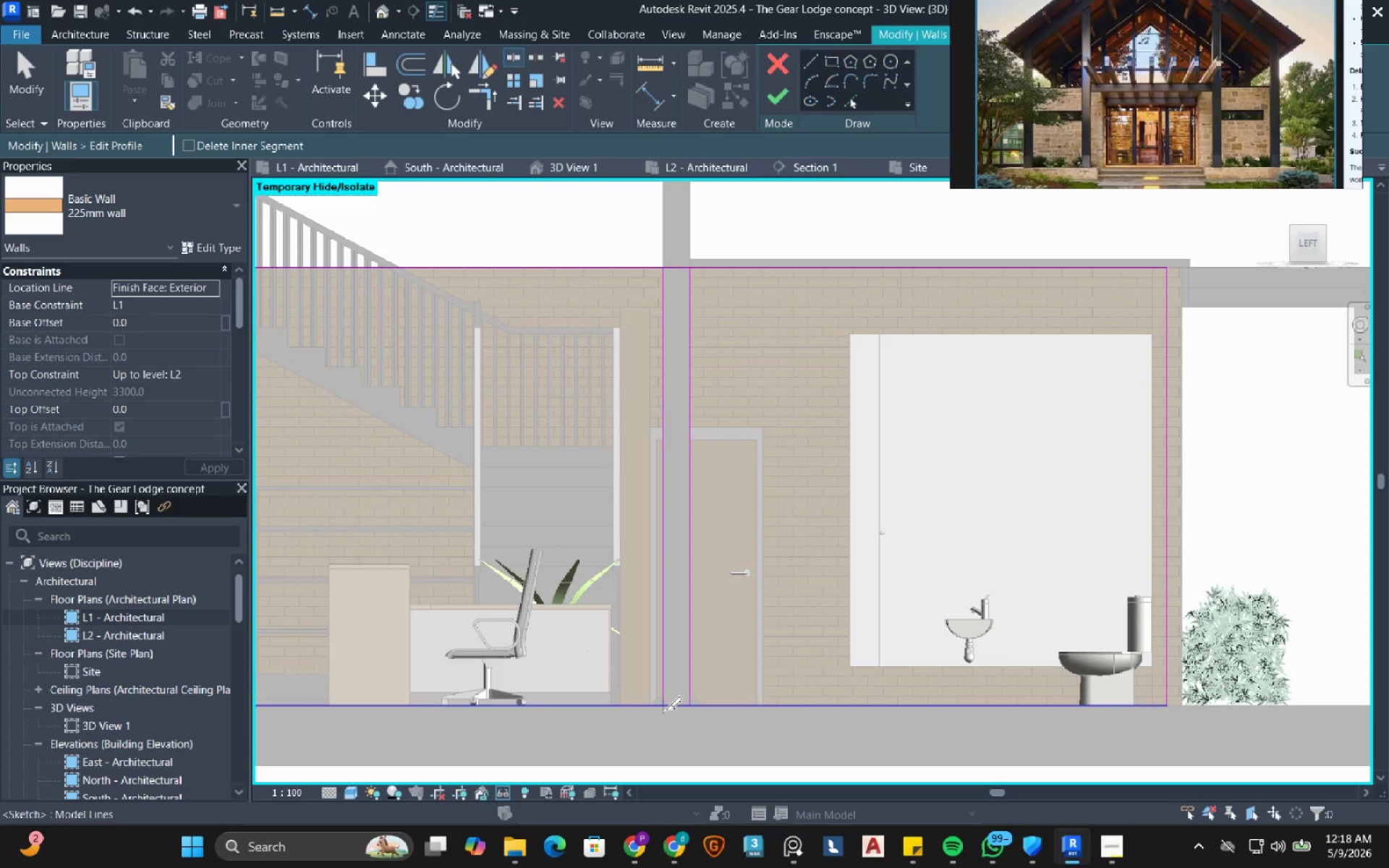 
left_click([665, 710])
 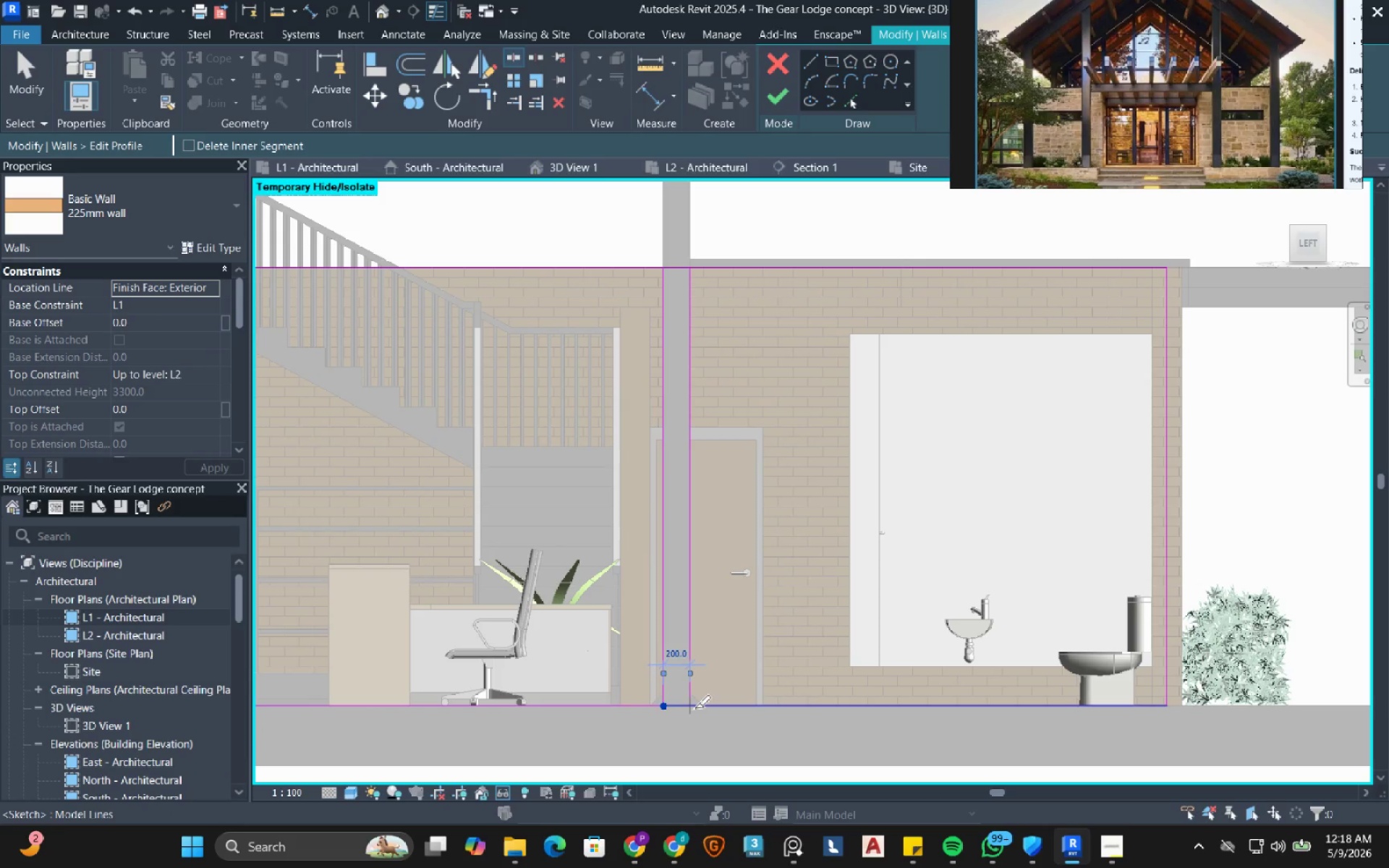 
left_click([694, 708])
 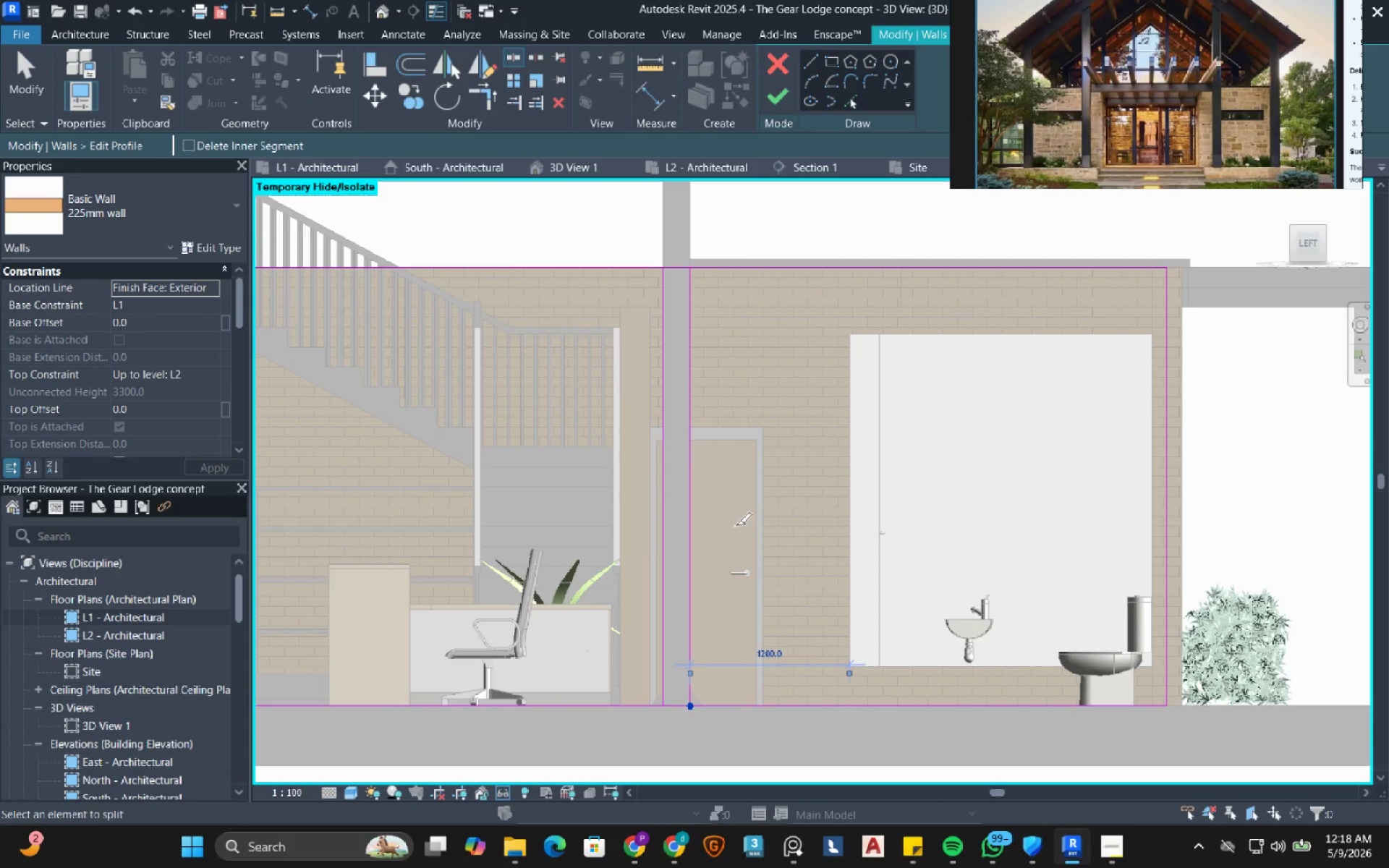 
key(Escape)
 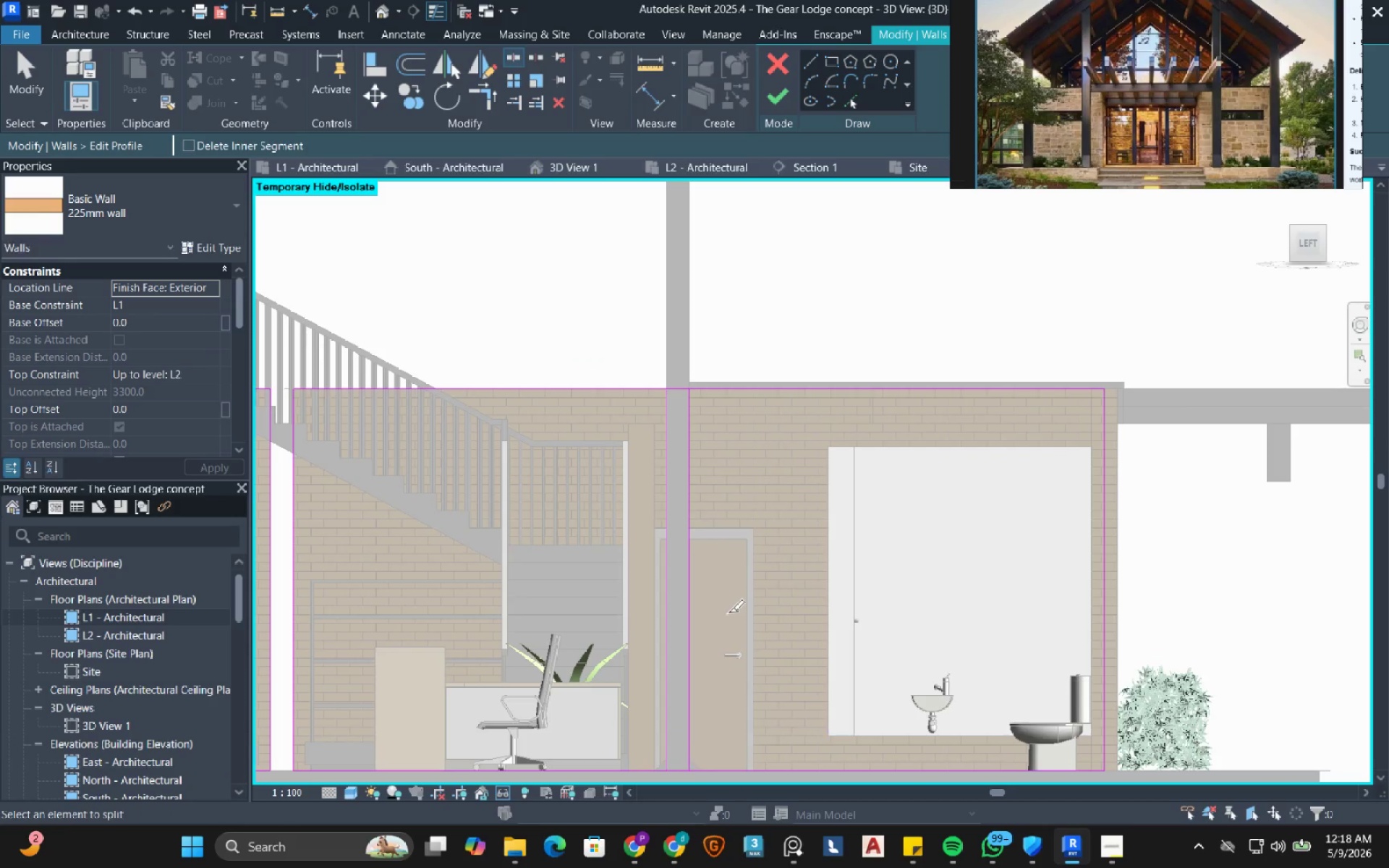 
scroll: coordinate [736, 525], scroll_direction: down, amount: 1.0
 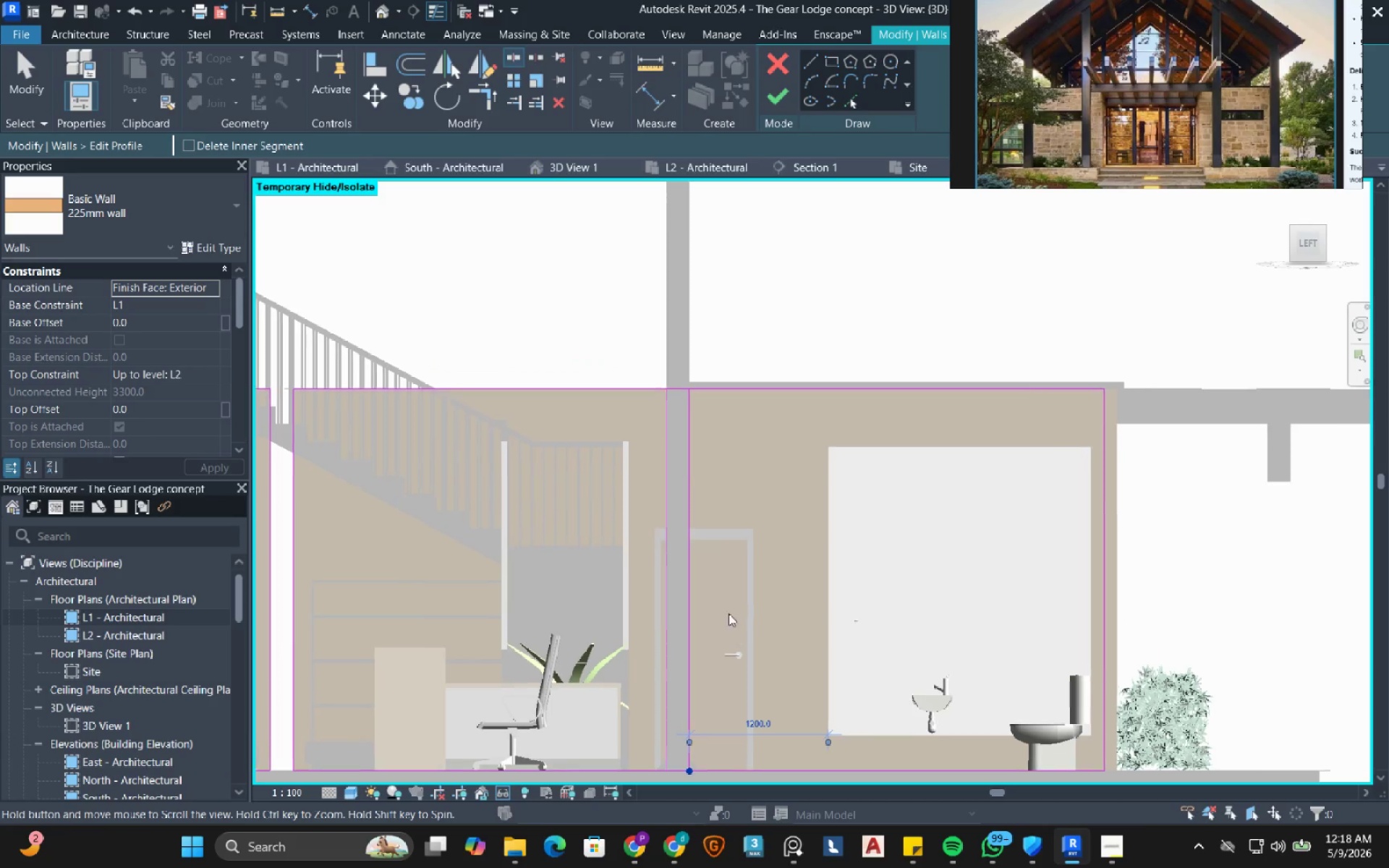 
hold_key(key=Escape, duration=4.92)
 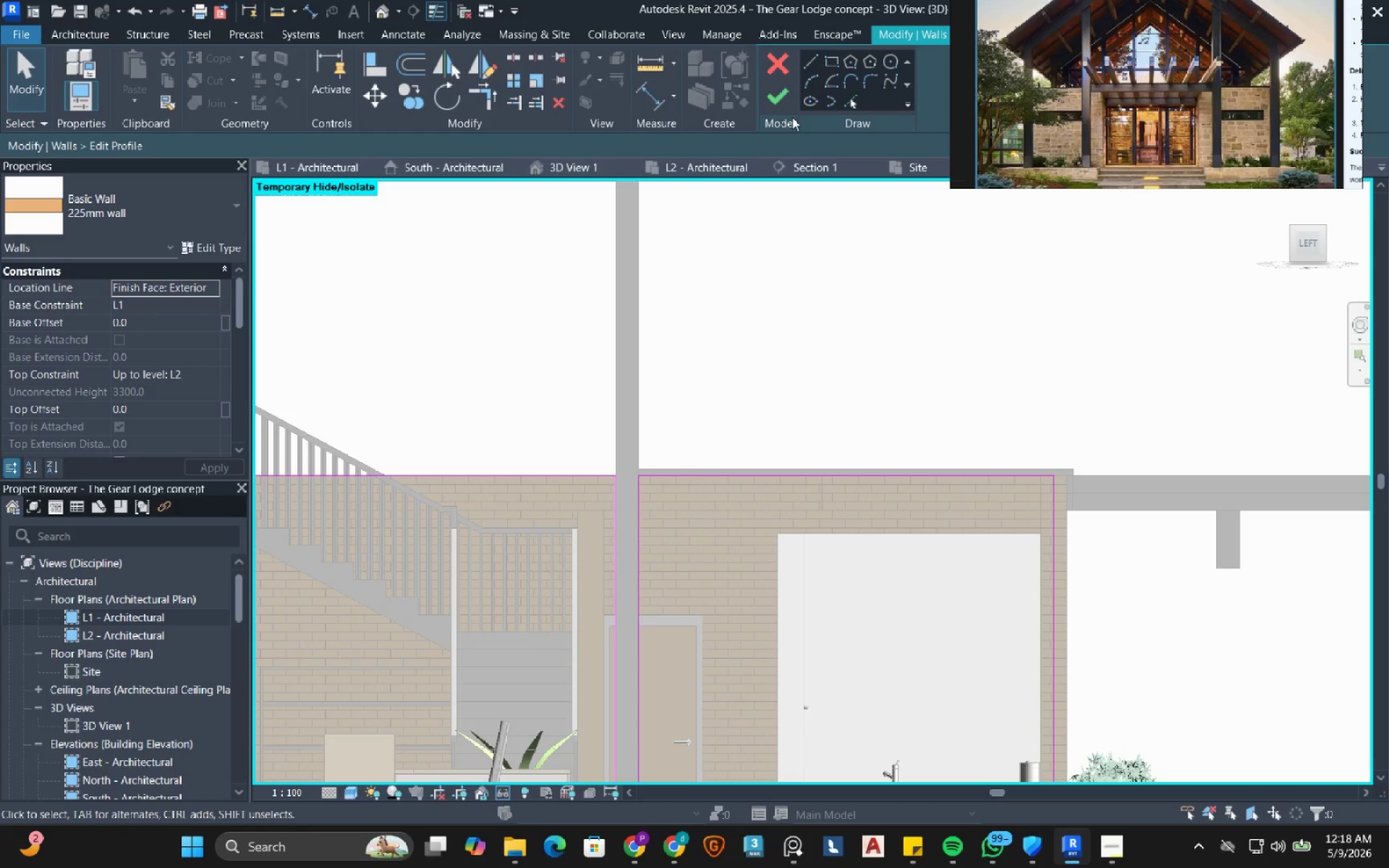 
left_click_drag(start_coordinate=[622, 657], to_coordinate=[729, 469])
 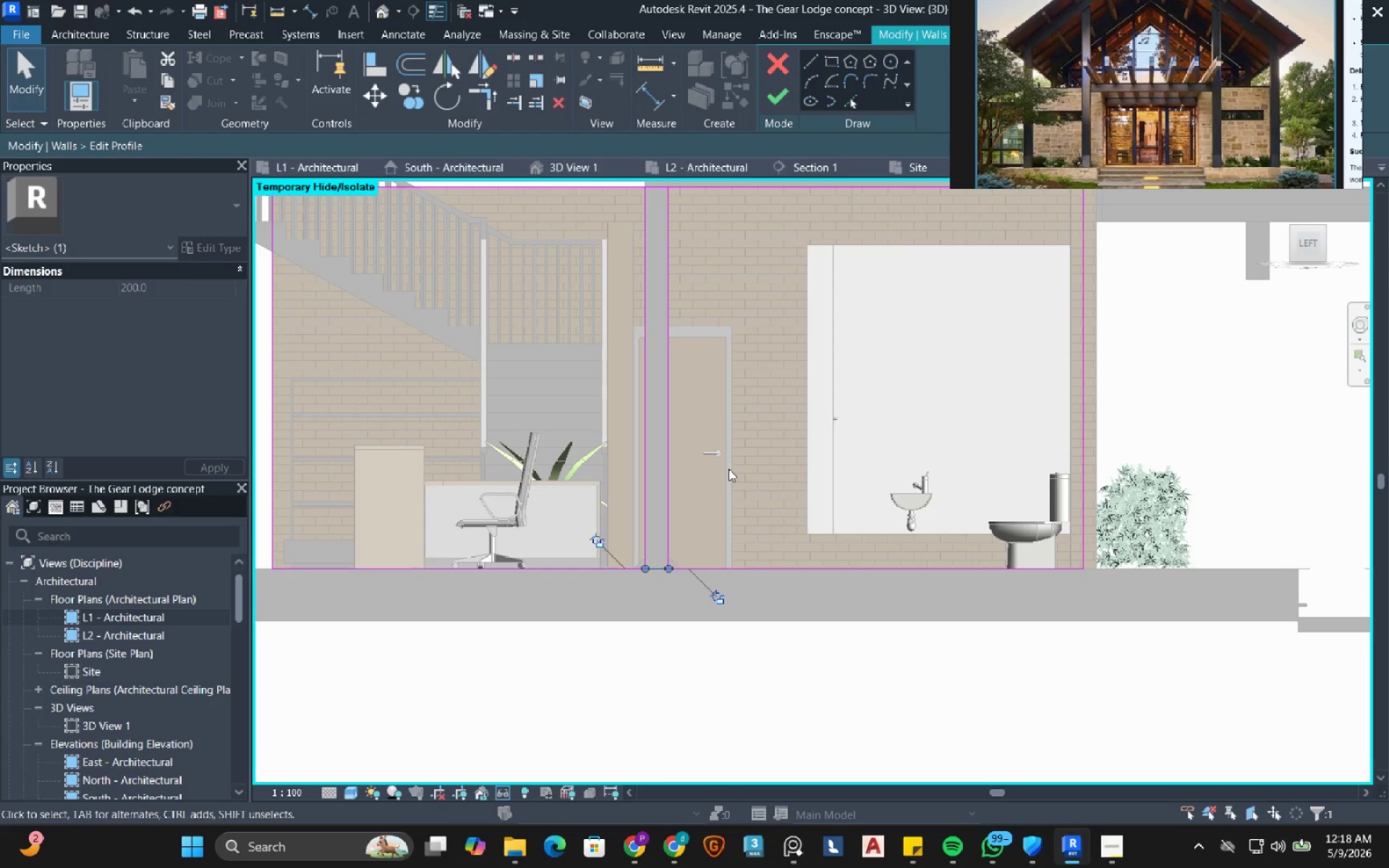 
type(der)
 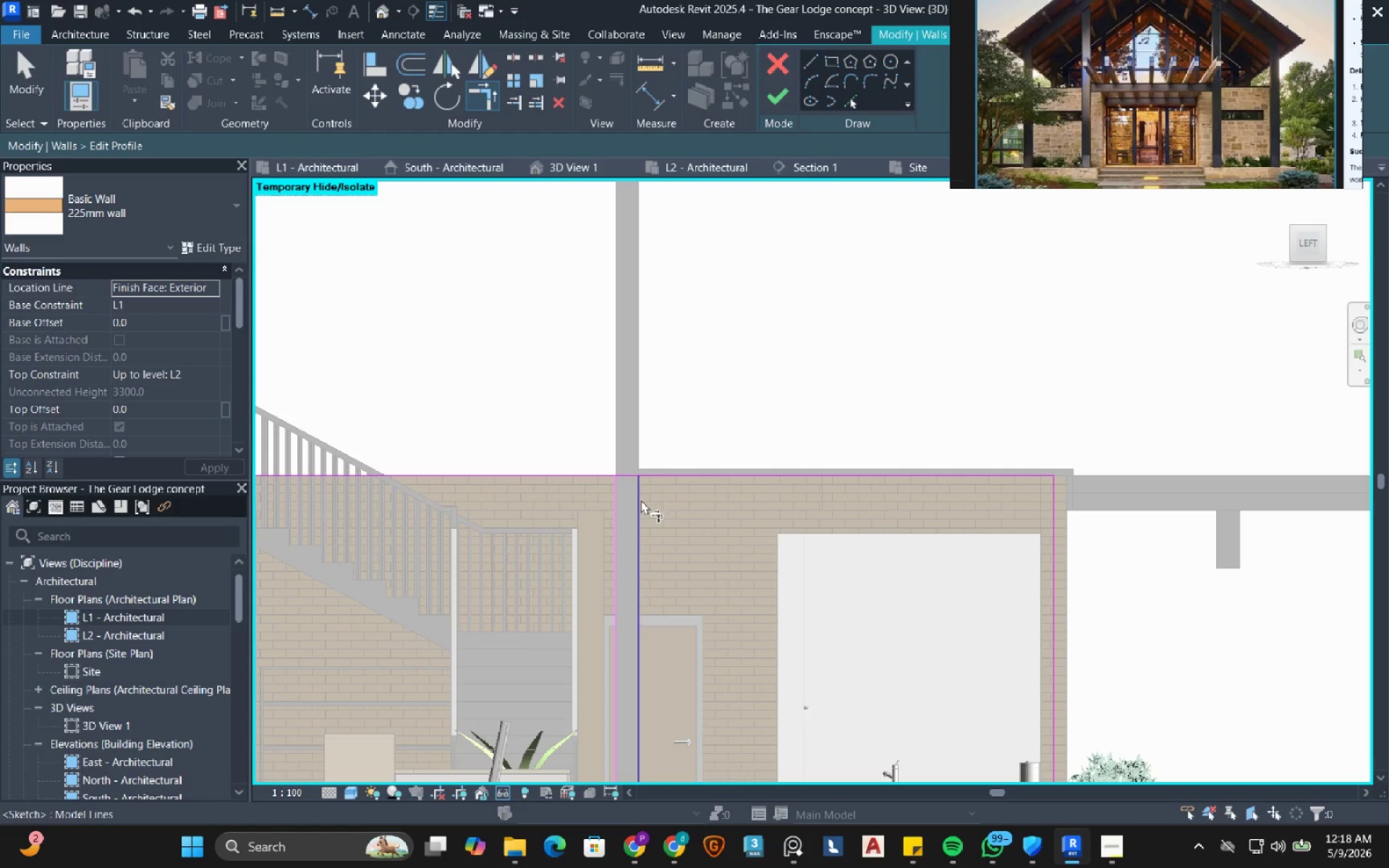 
left_click_drag(start_coordinate=[641, 500], to_coordinate=[642, 496])
 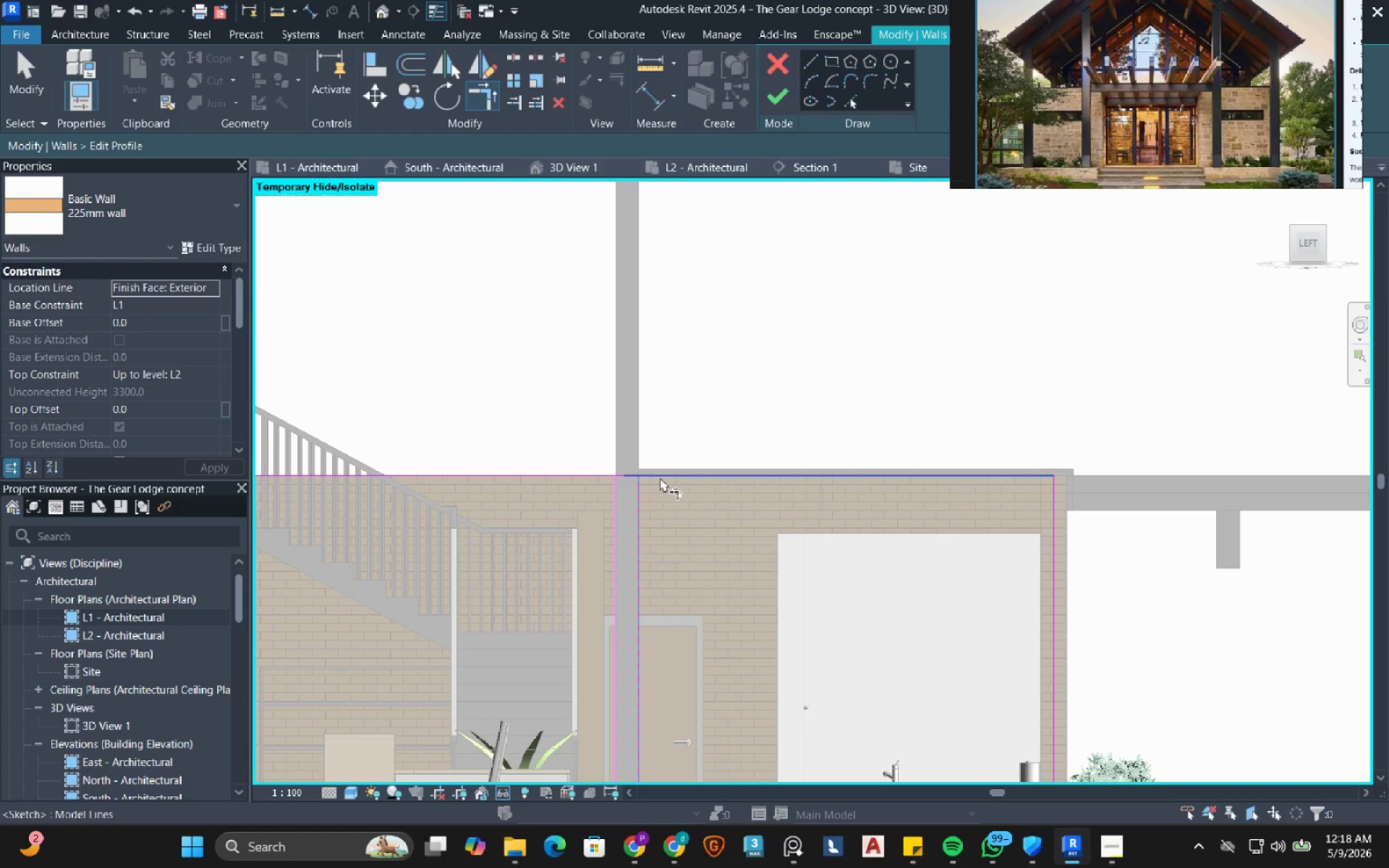 
double_click([660, 477])
 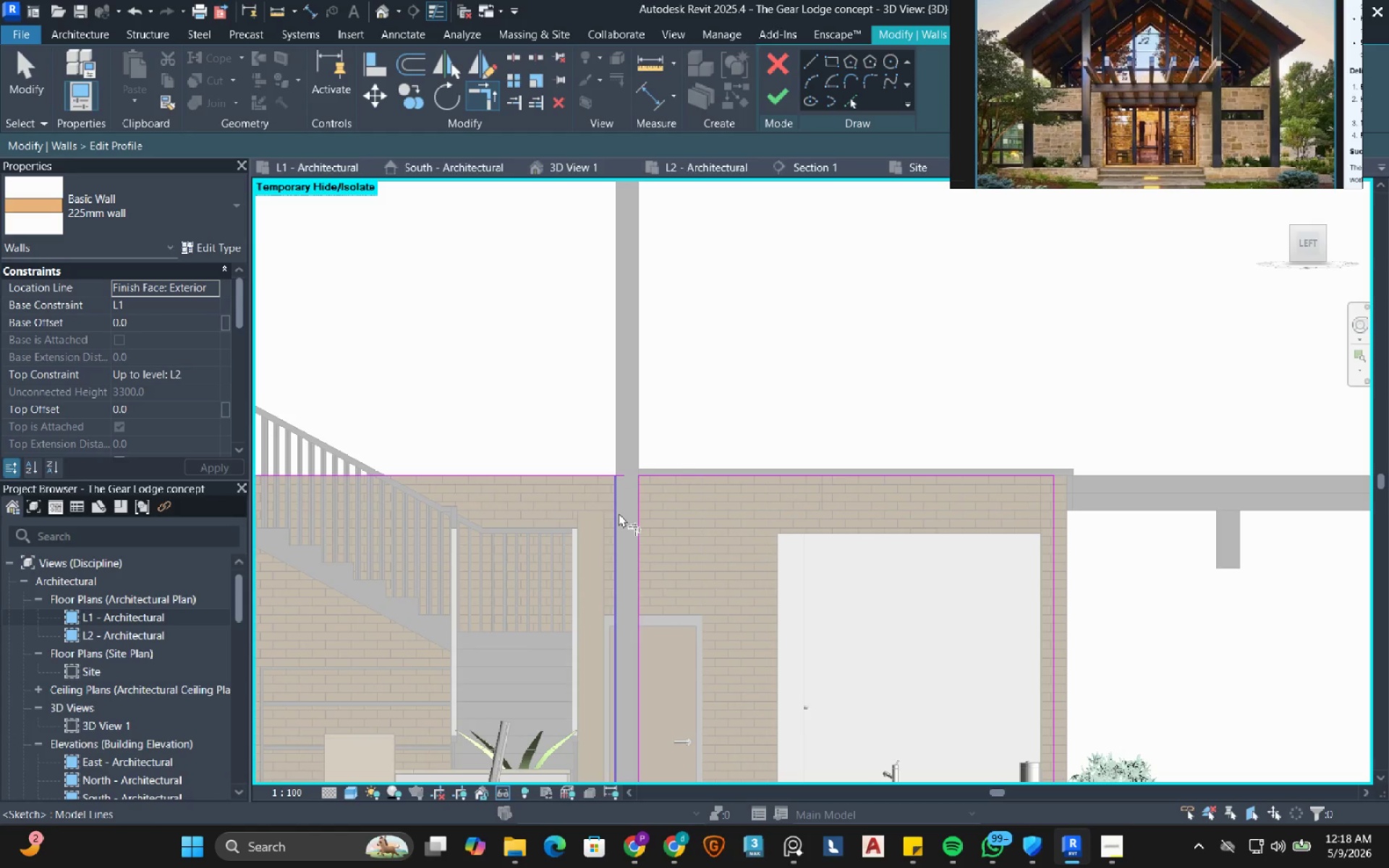 
left_click_drag(start_coordinate=[619, 513], to_coordinate=[611, 504])
 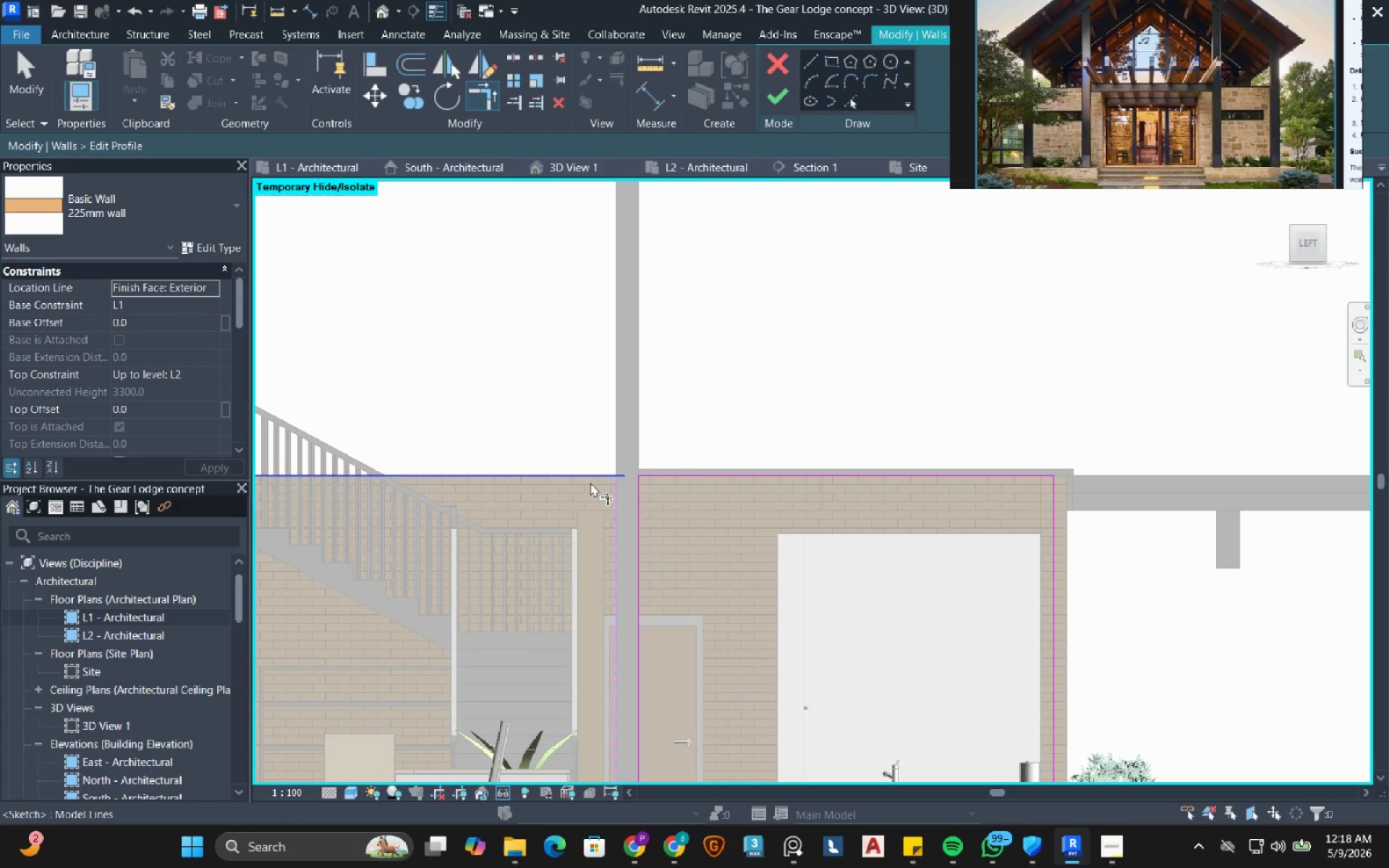 
triple_click([590, 482])
 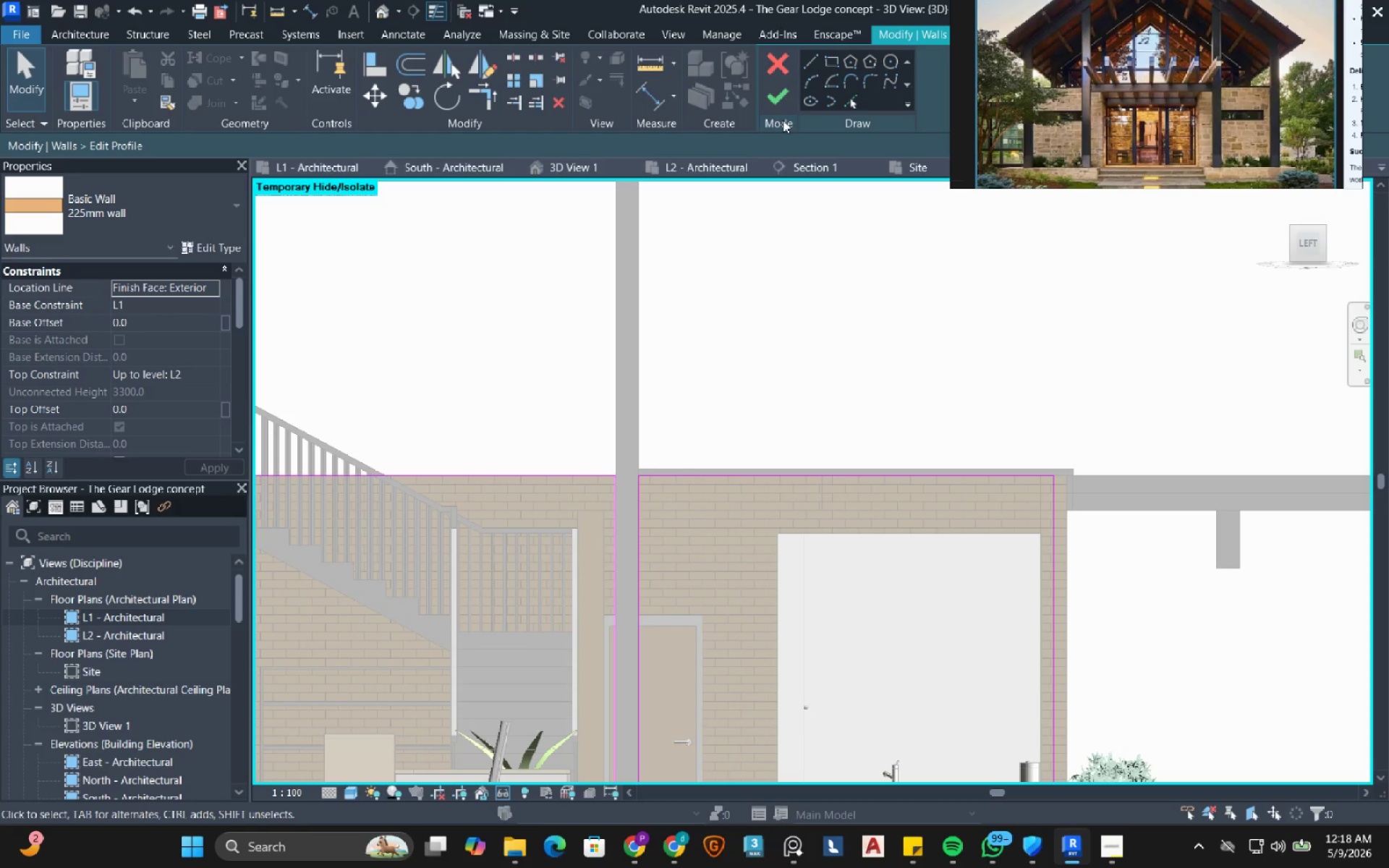 
left_click([777, 98])
 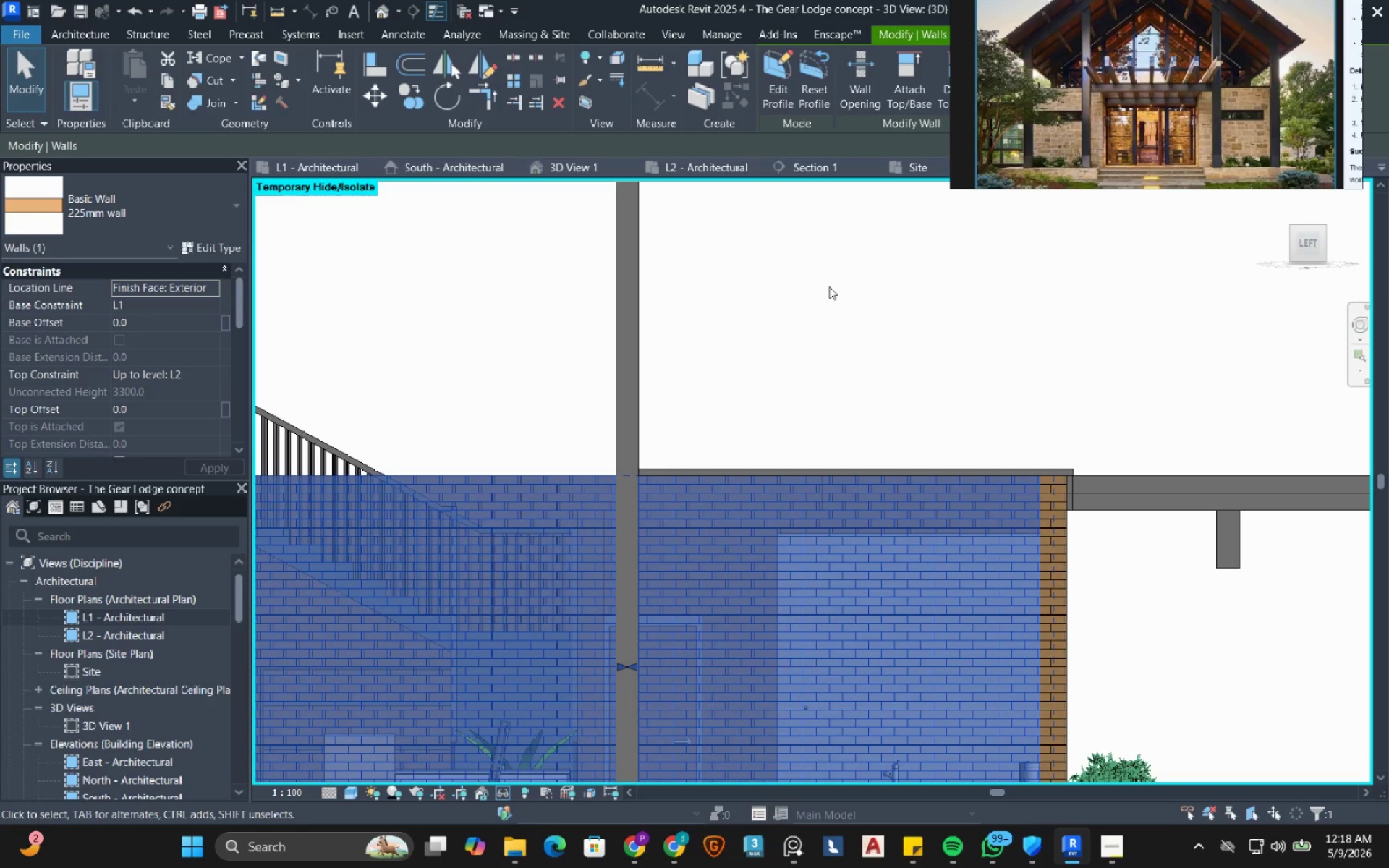 
left_click([829, 286])
 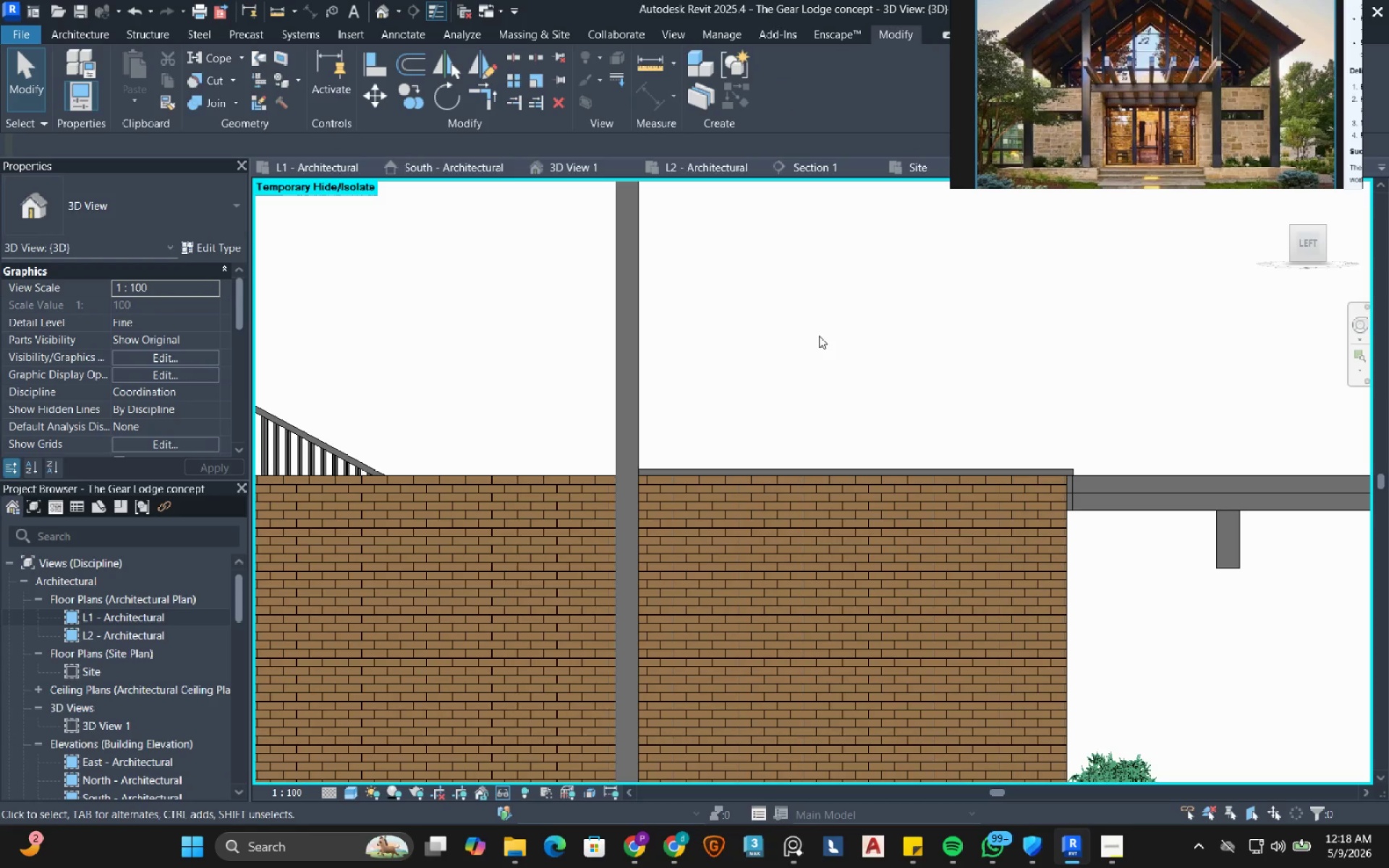 
wait(6.41)
 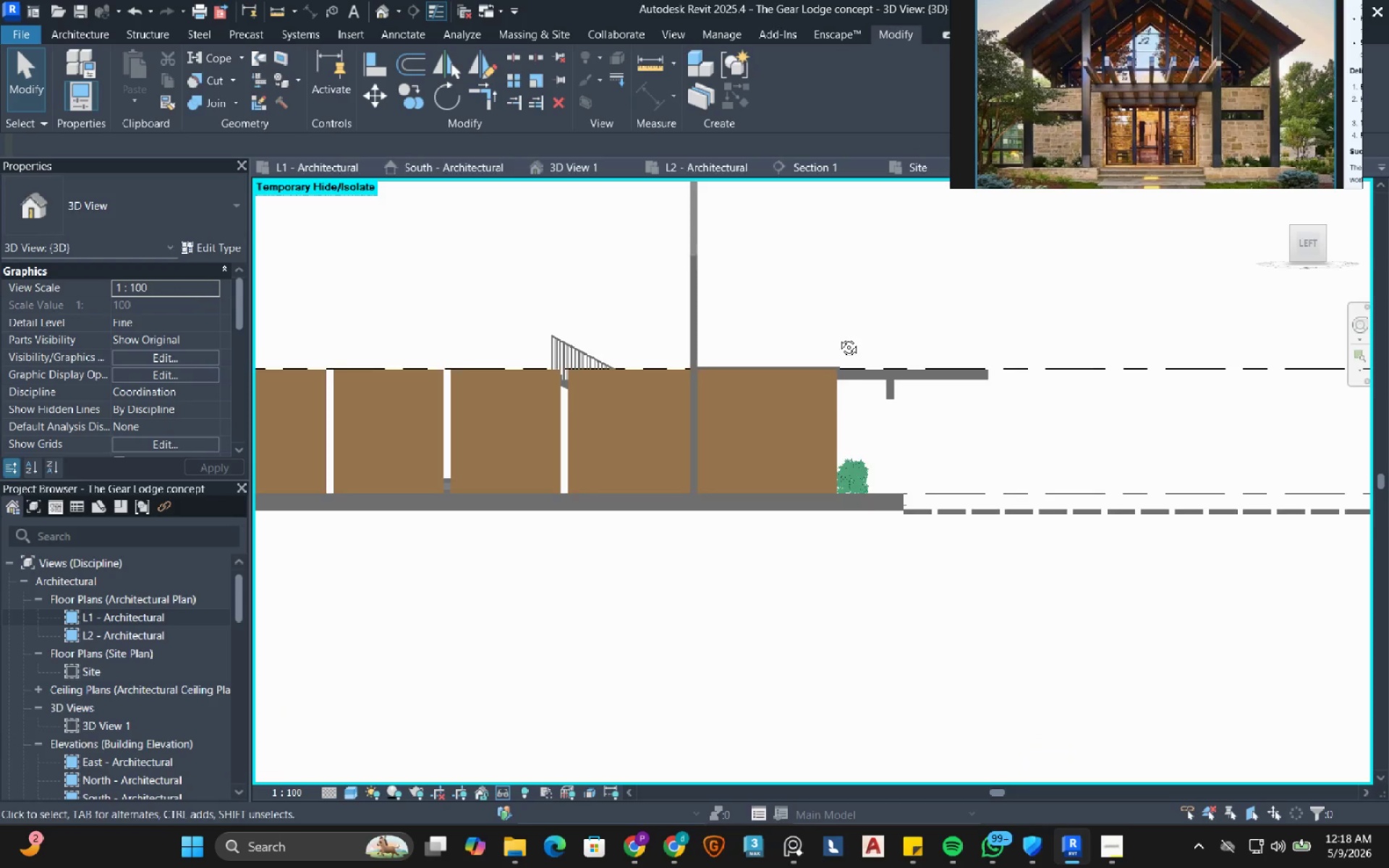 
hold_key(key=ShiftLeft, duration=0.59)
 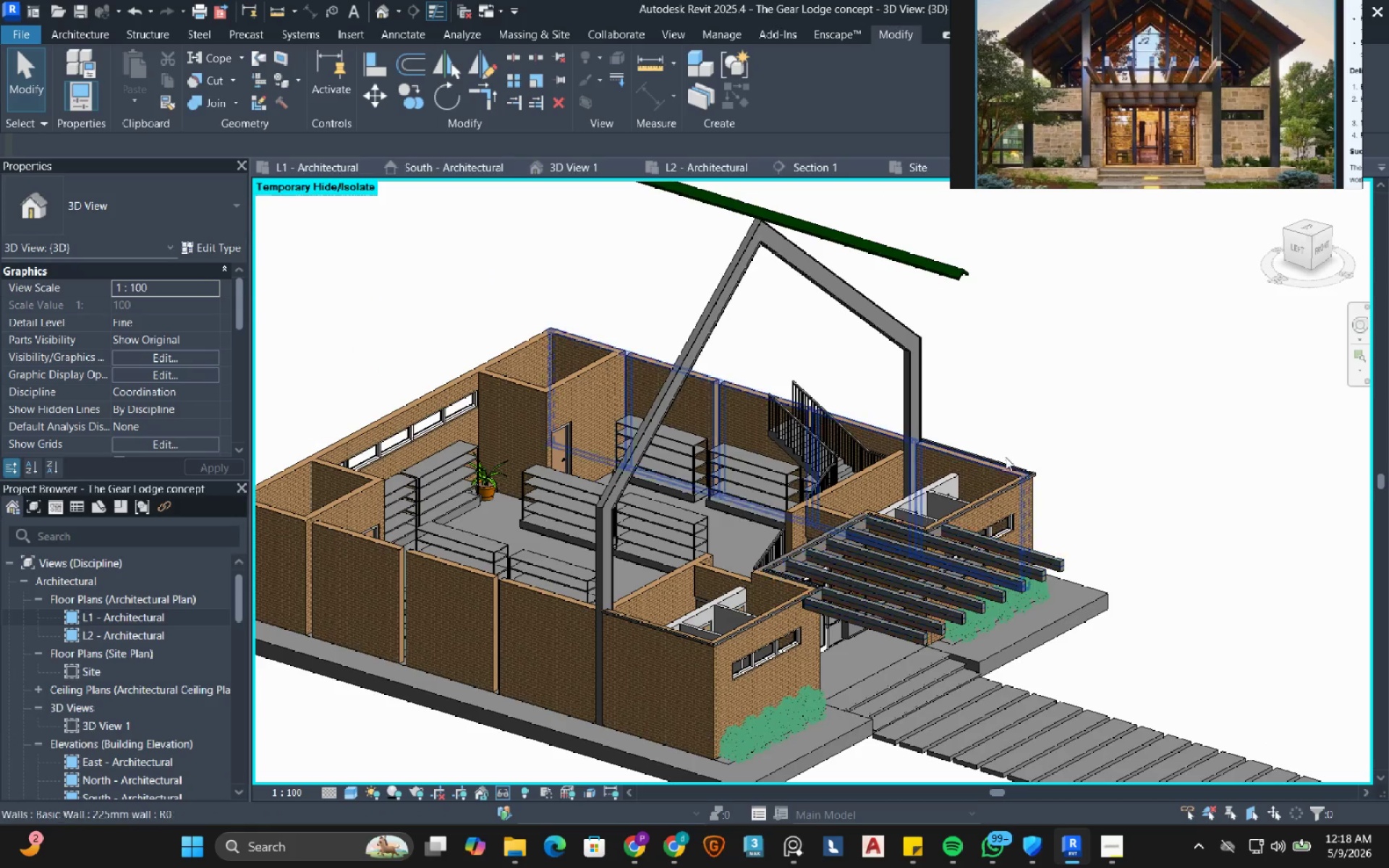 
scroll: coordinate [723, 320], scroll_direction: down, amount: 8.0
 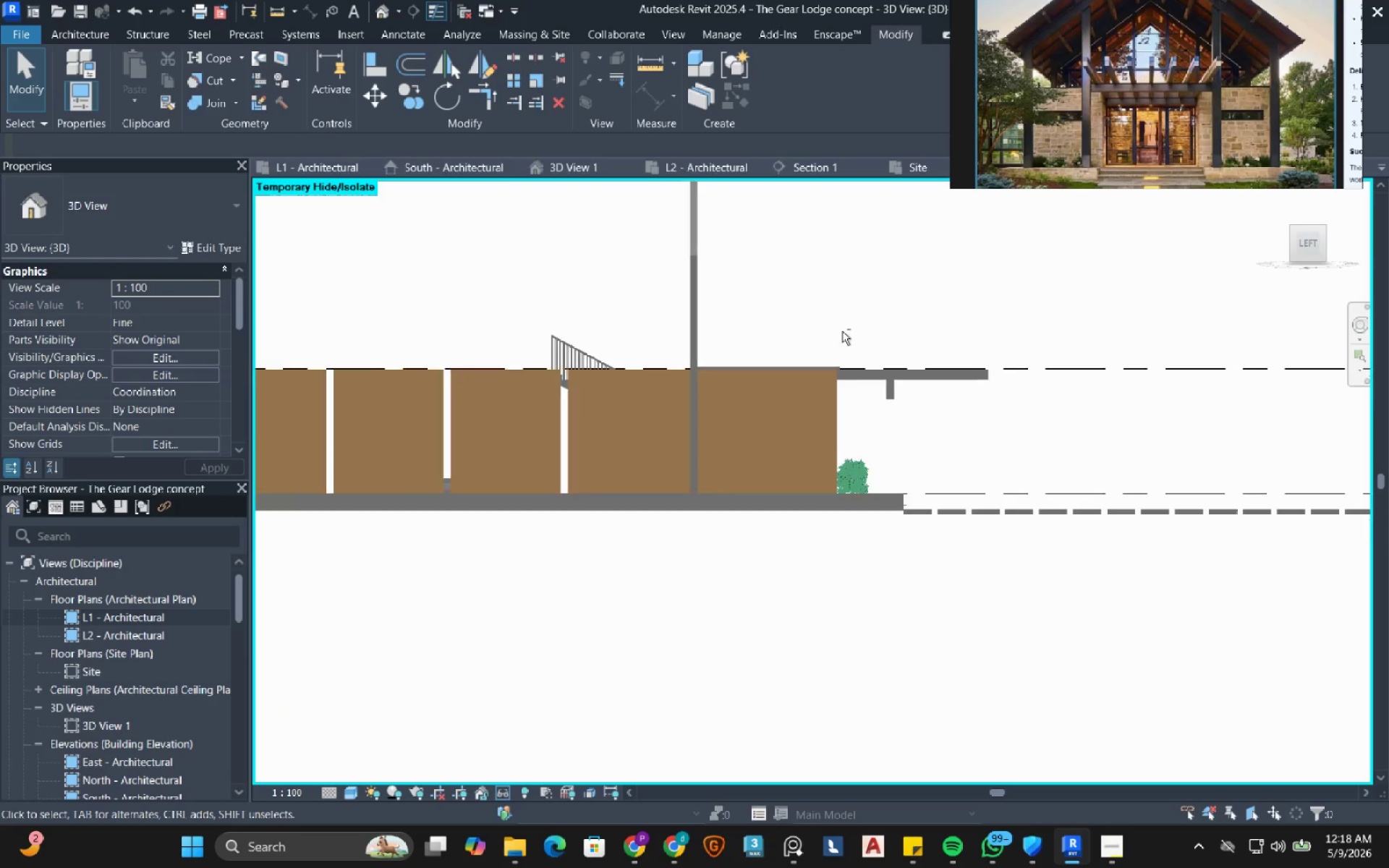 
left_click([1043, 380])
 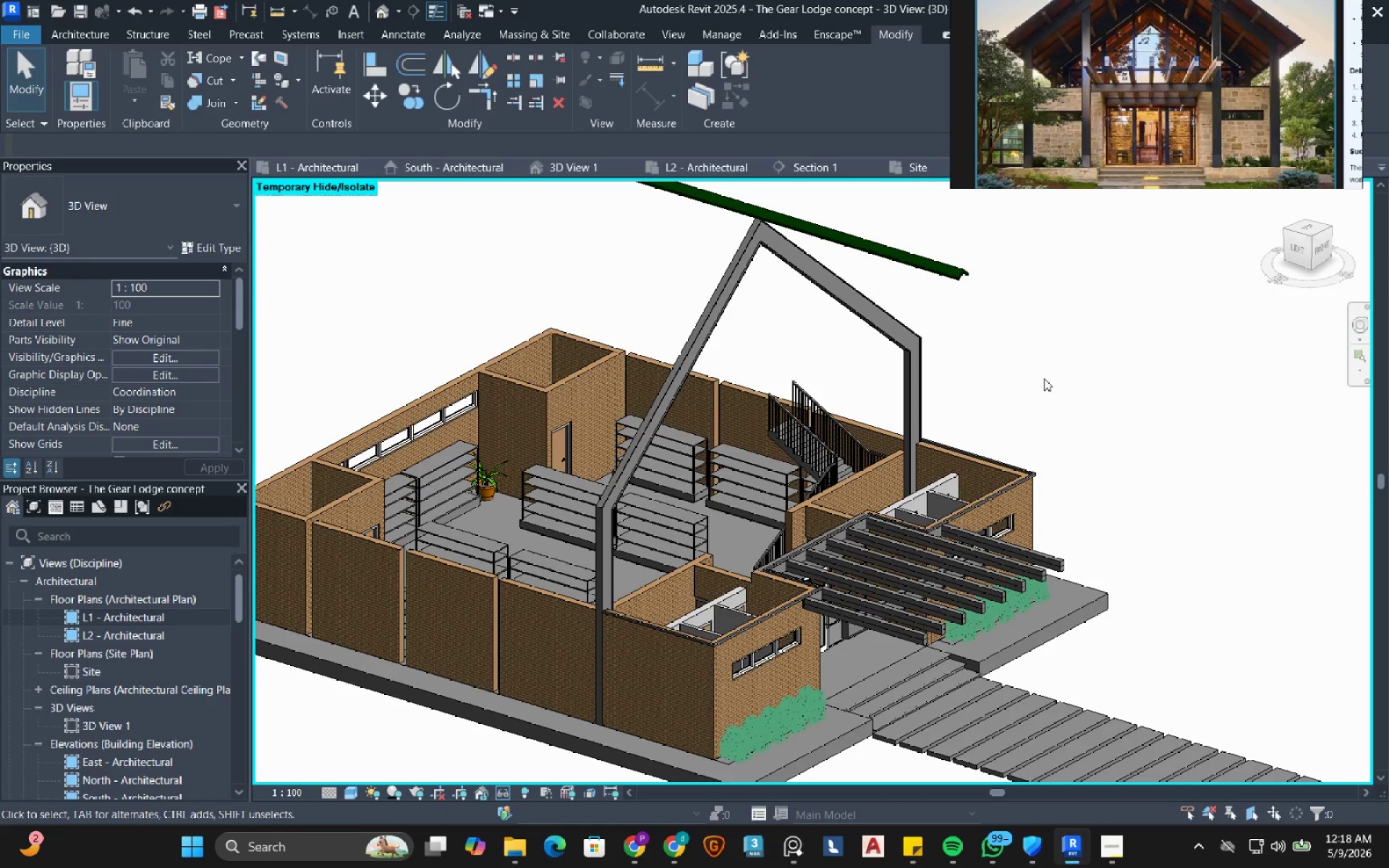 
wait(7.16)
 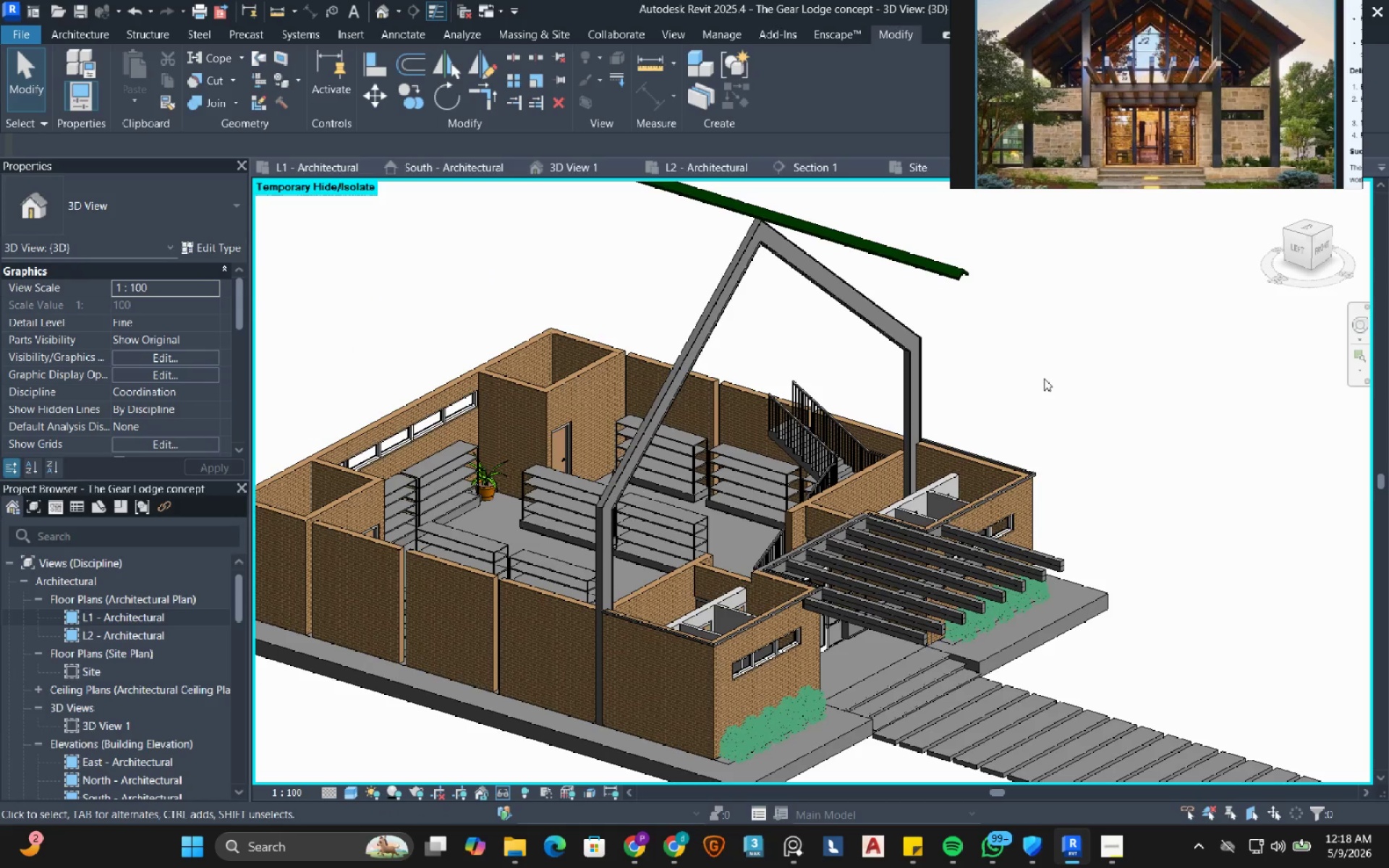 
left_click([1044, 369])
 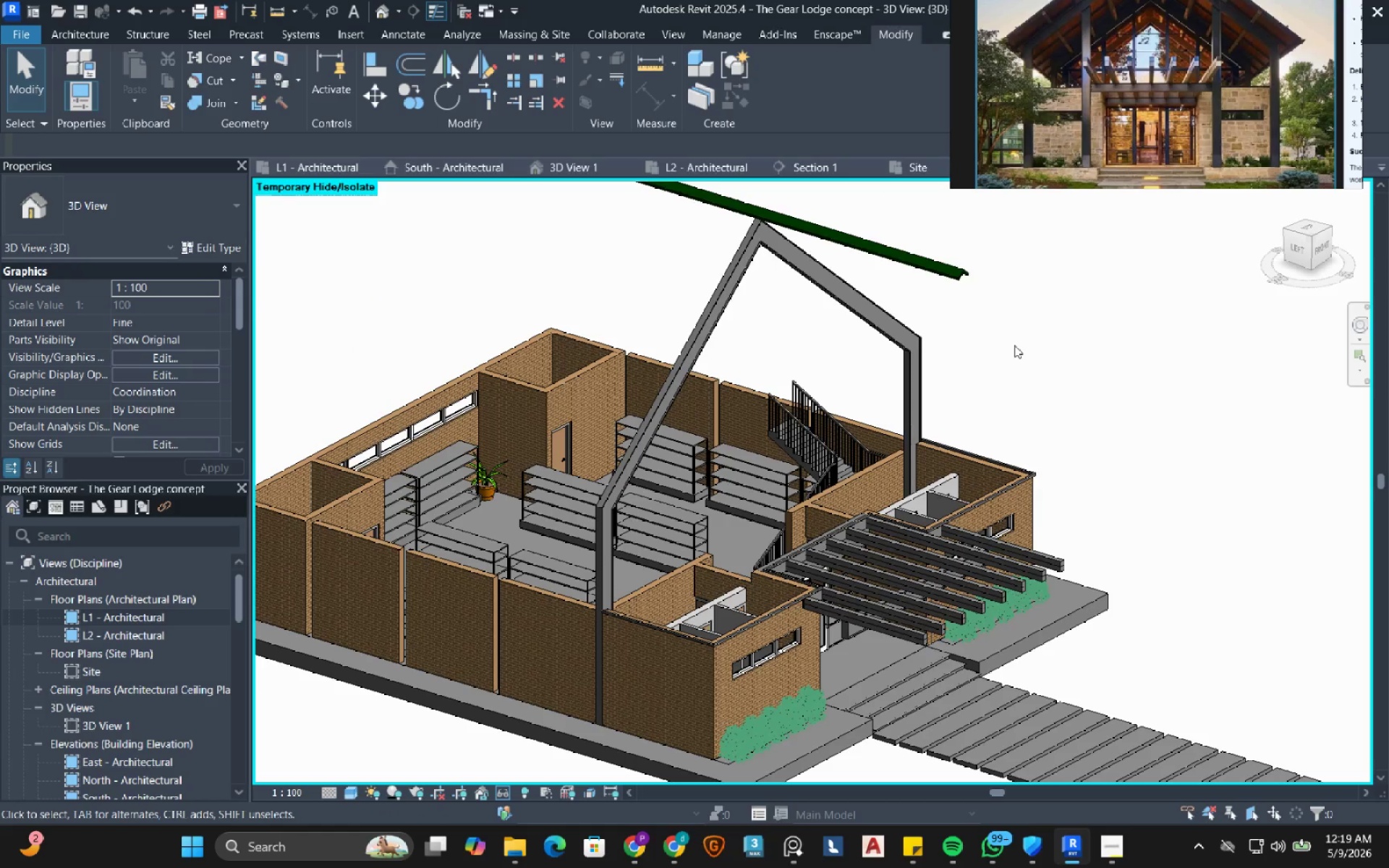 
wait(9.06)
 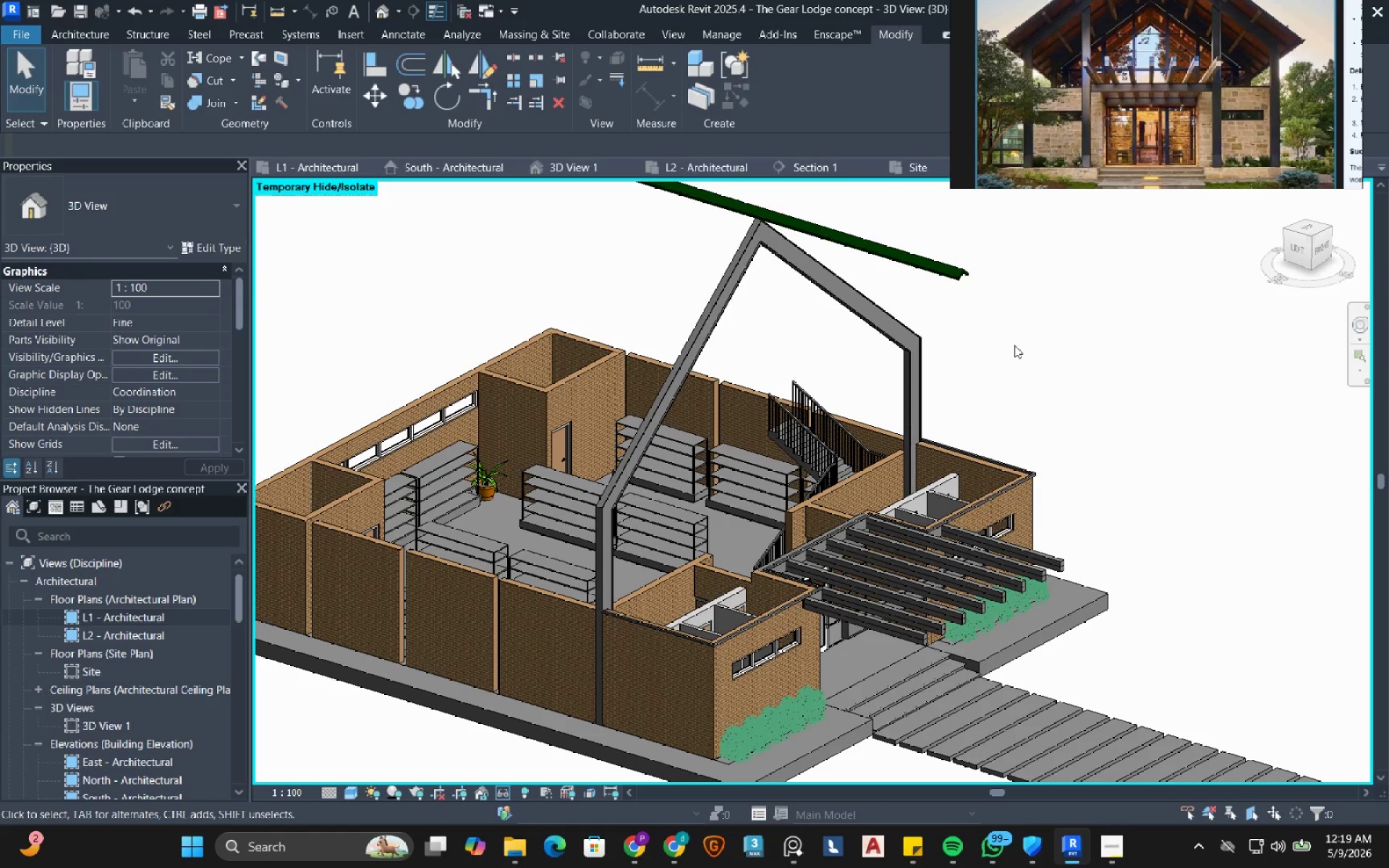 
scroll: coordinate [412, 458], scroll_direction: up, amount: 6.0
 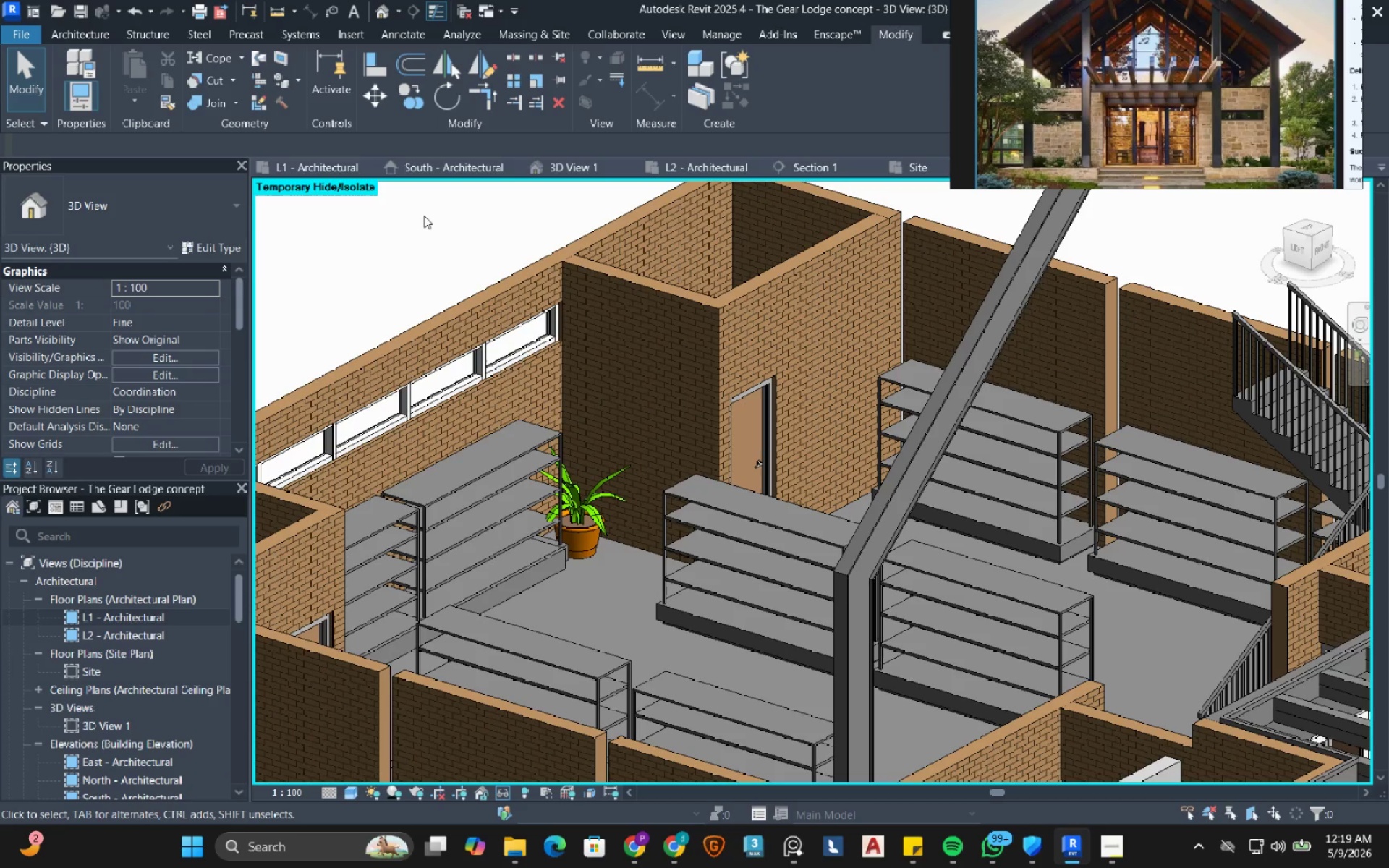 
left_click([556, 161])
 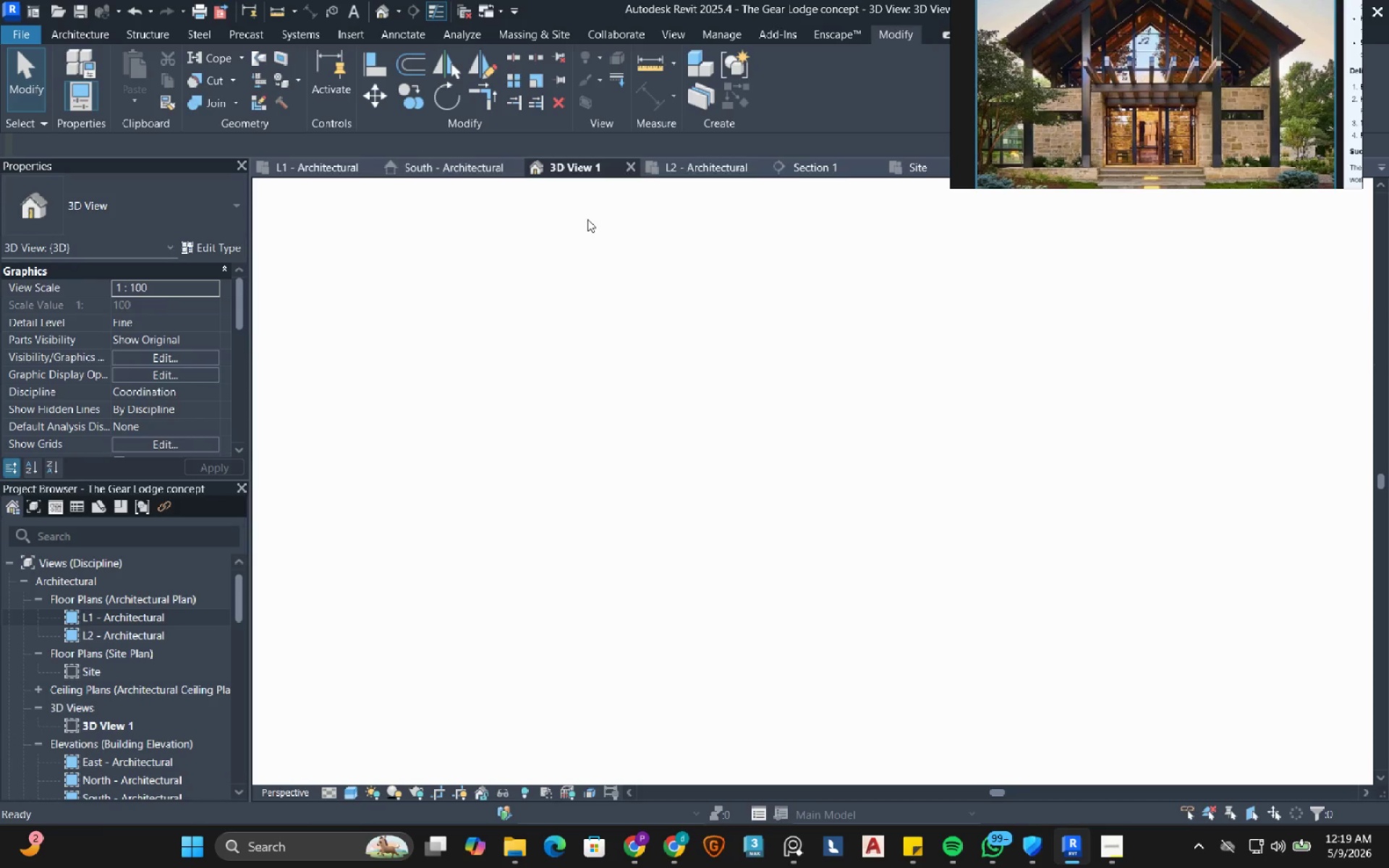 
mouse_move([699, 409])